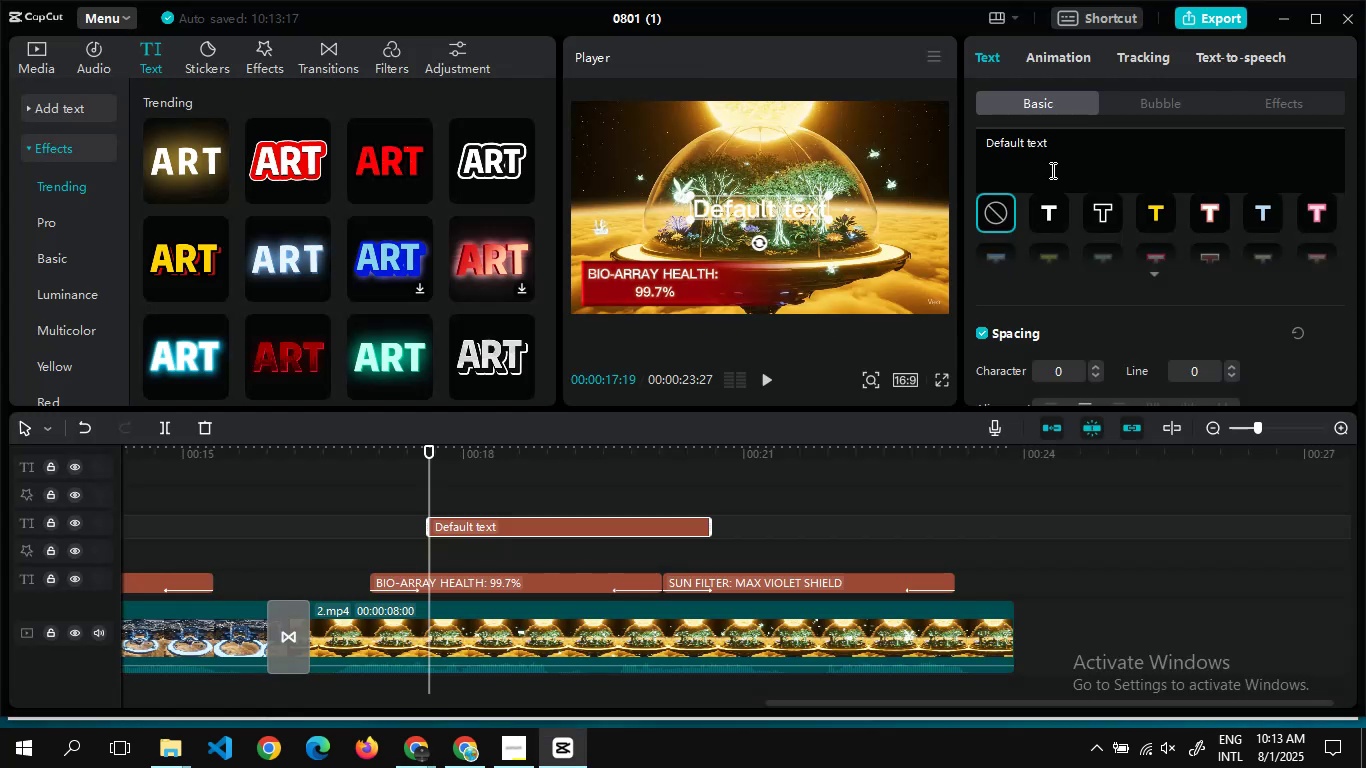 
key(Control+A)
 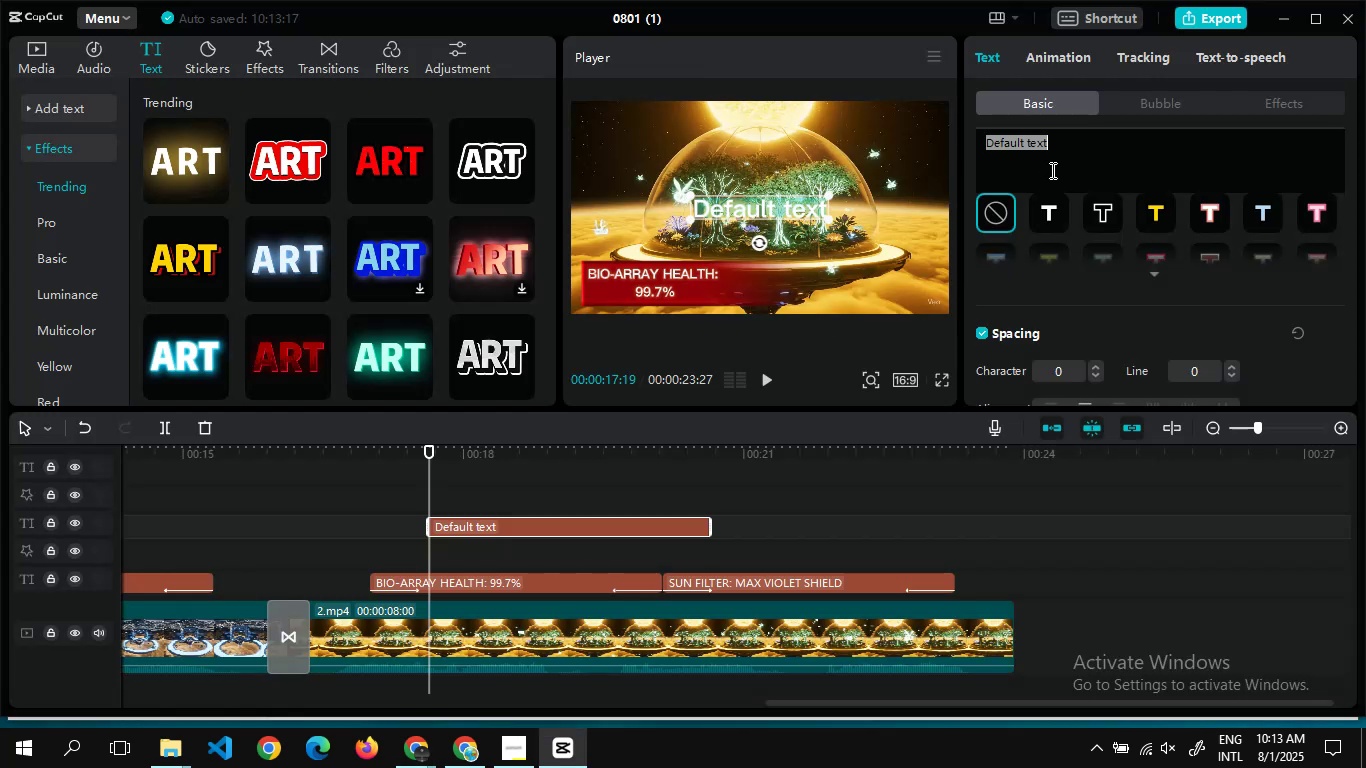 
key(Control+V)
 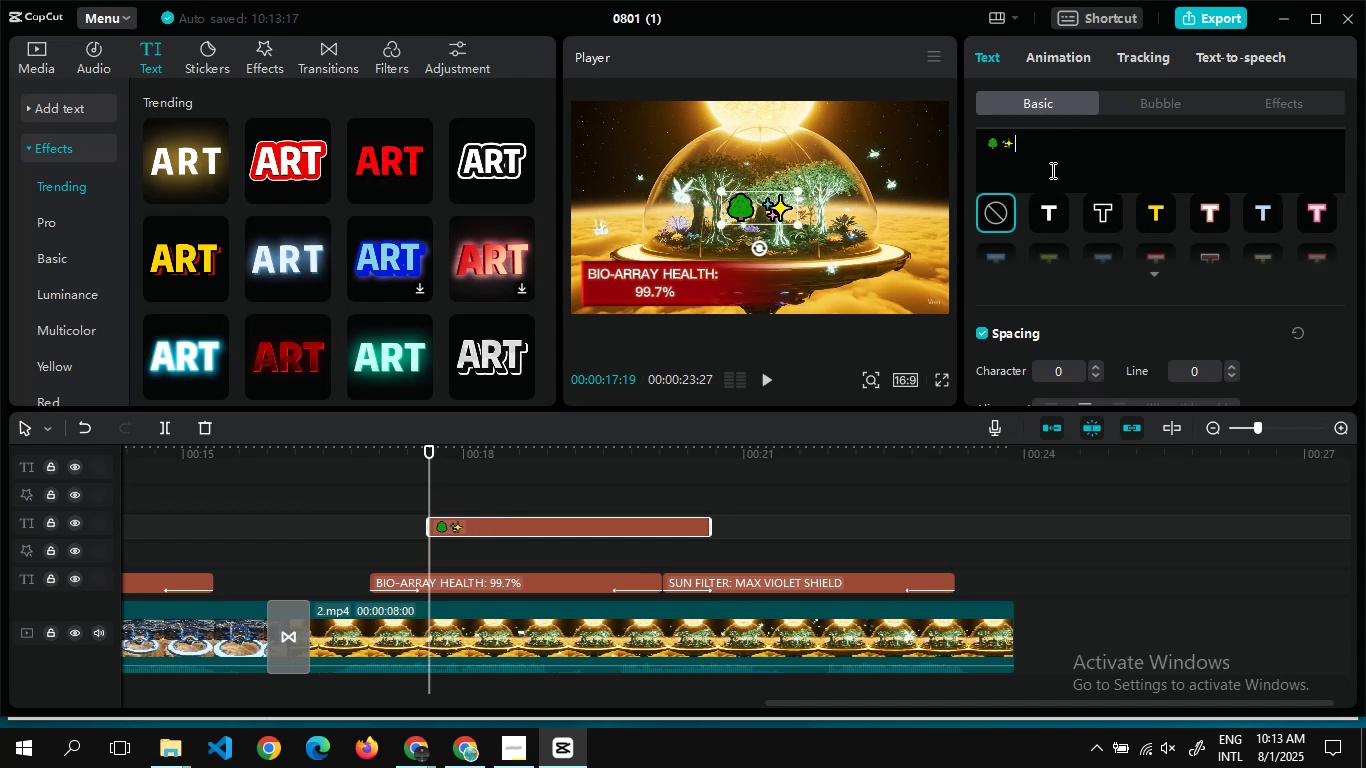 
key(Alt+AltLeft)
 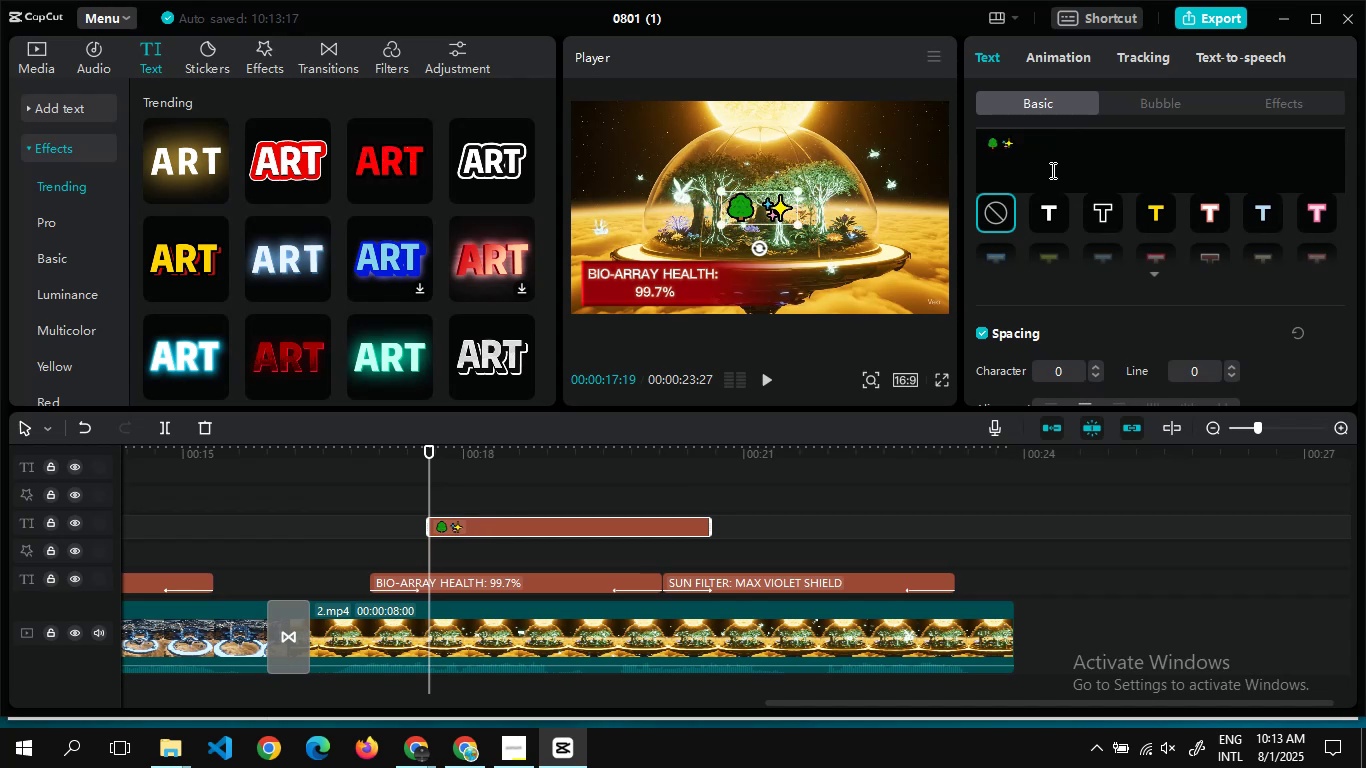 
key(Alt+Tab)
 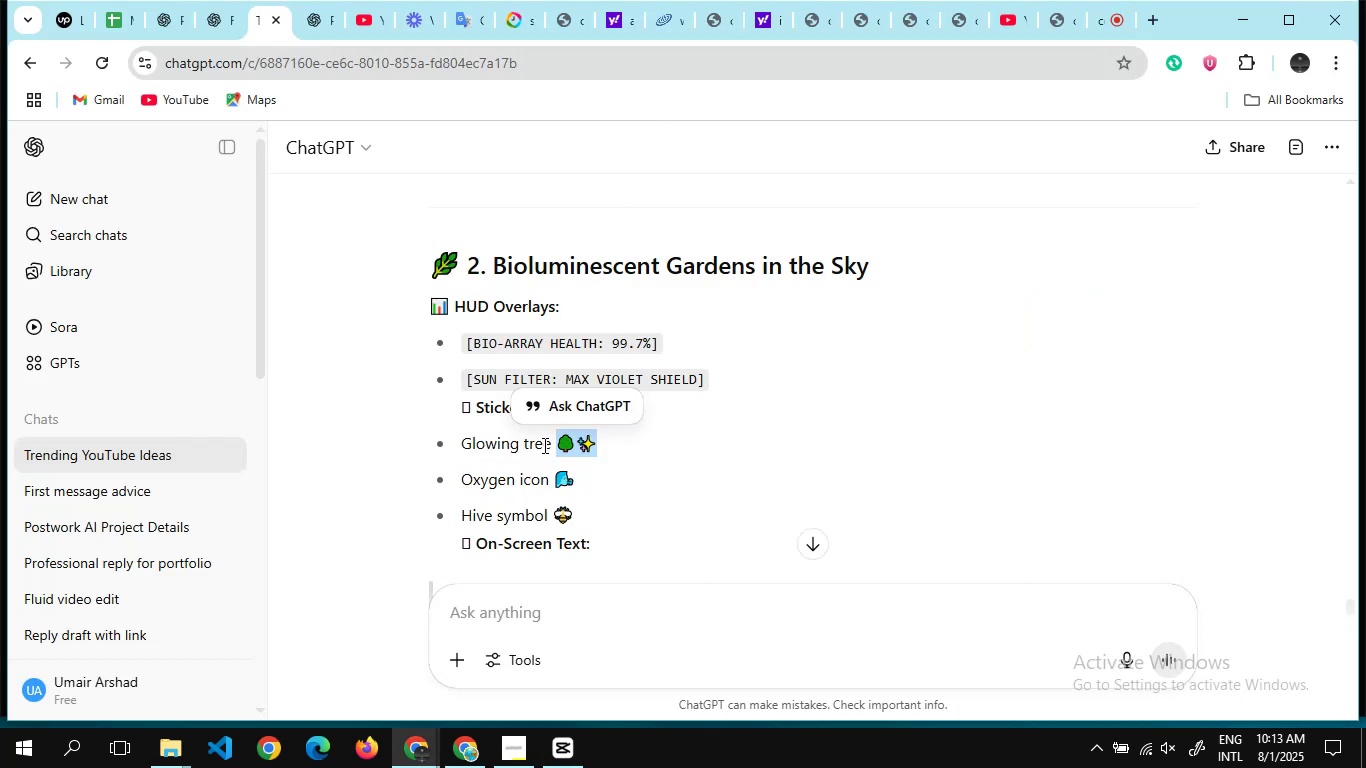 
key(Alt+AltLeft)
 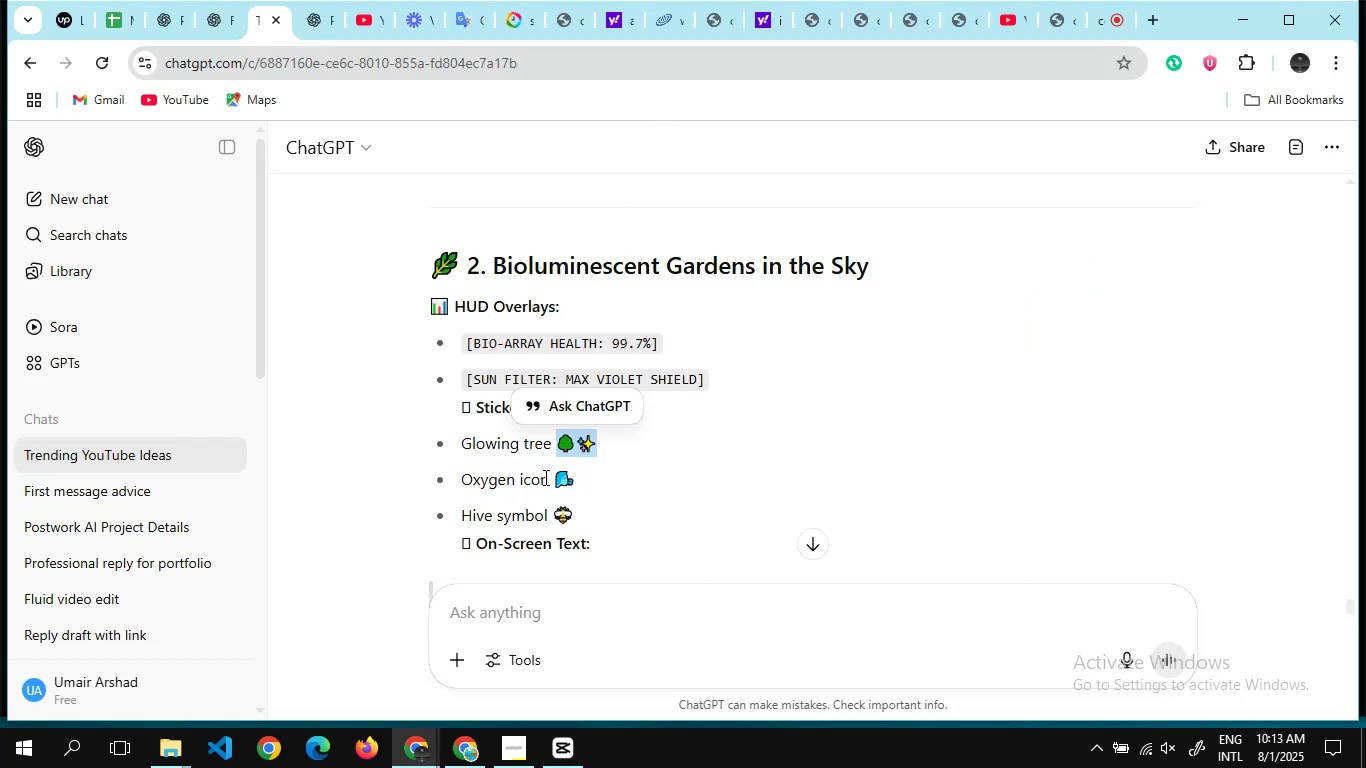 
key(Alt+Tab)
 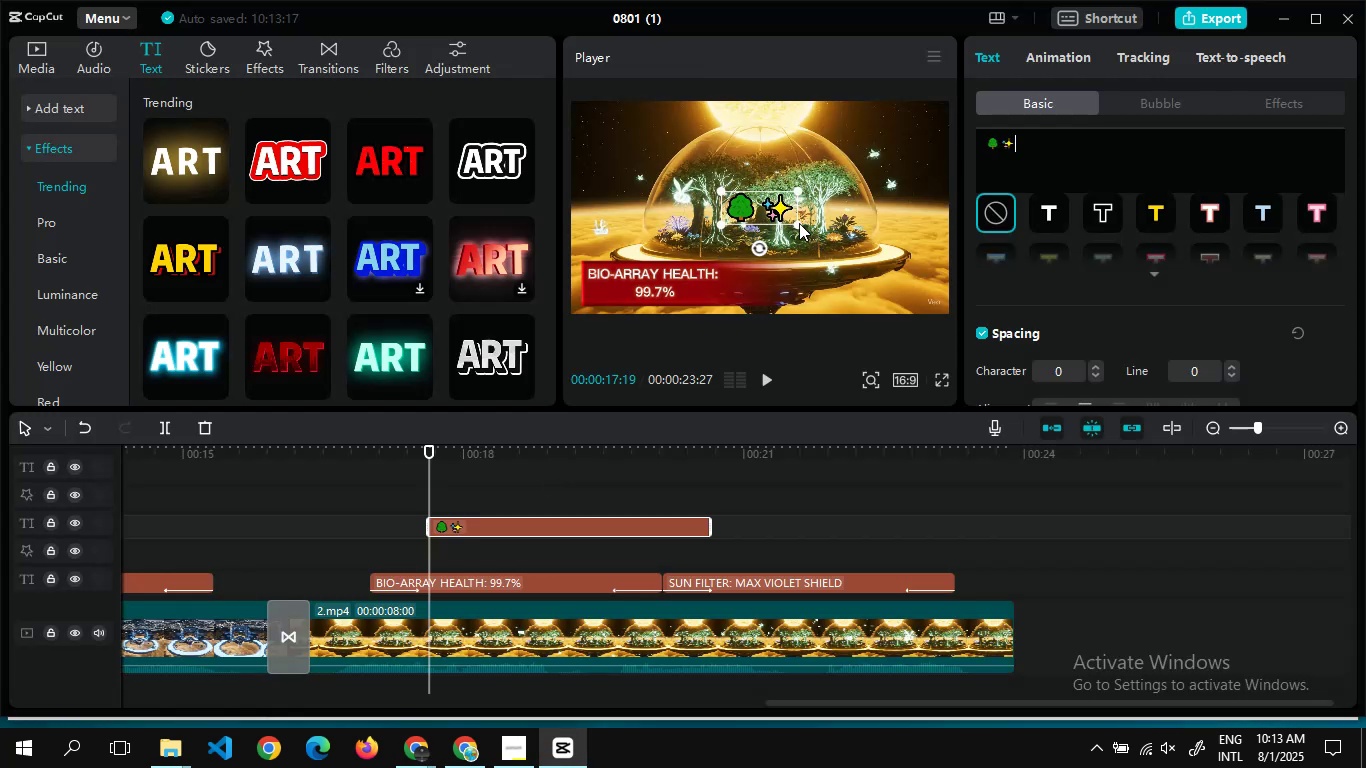 
left_click_drag(start_coordinate=[795, 223], to_coordinate=[788, 219])
 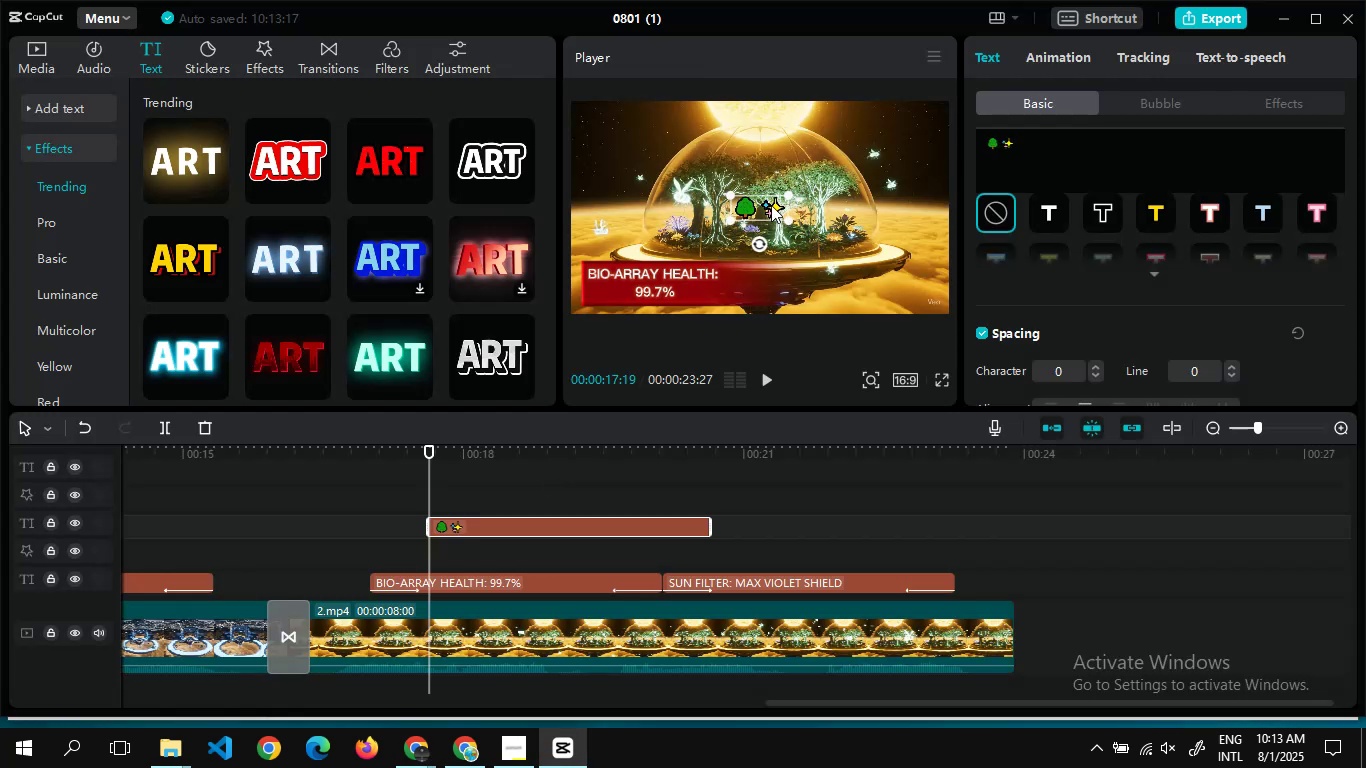 
left_click_drag(start_coordinate=[771, 205], to_coordinate=[613, 117])
 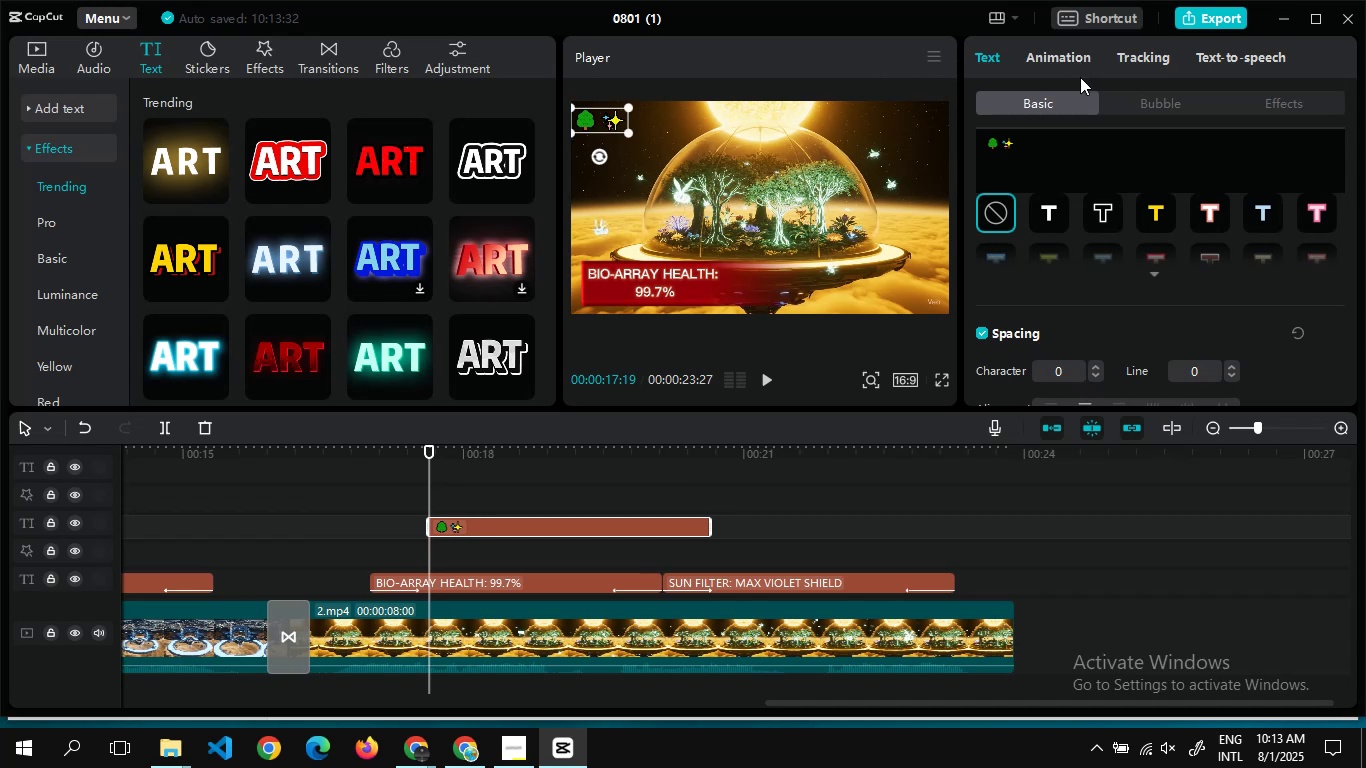 
left_click([1053, 56])
 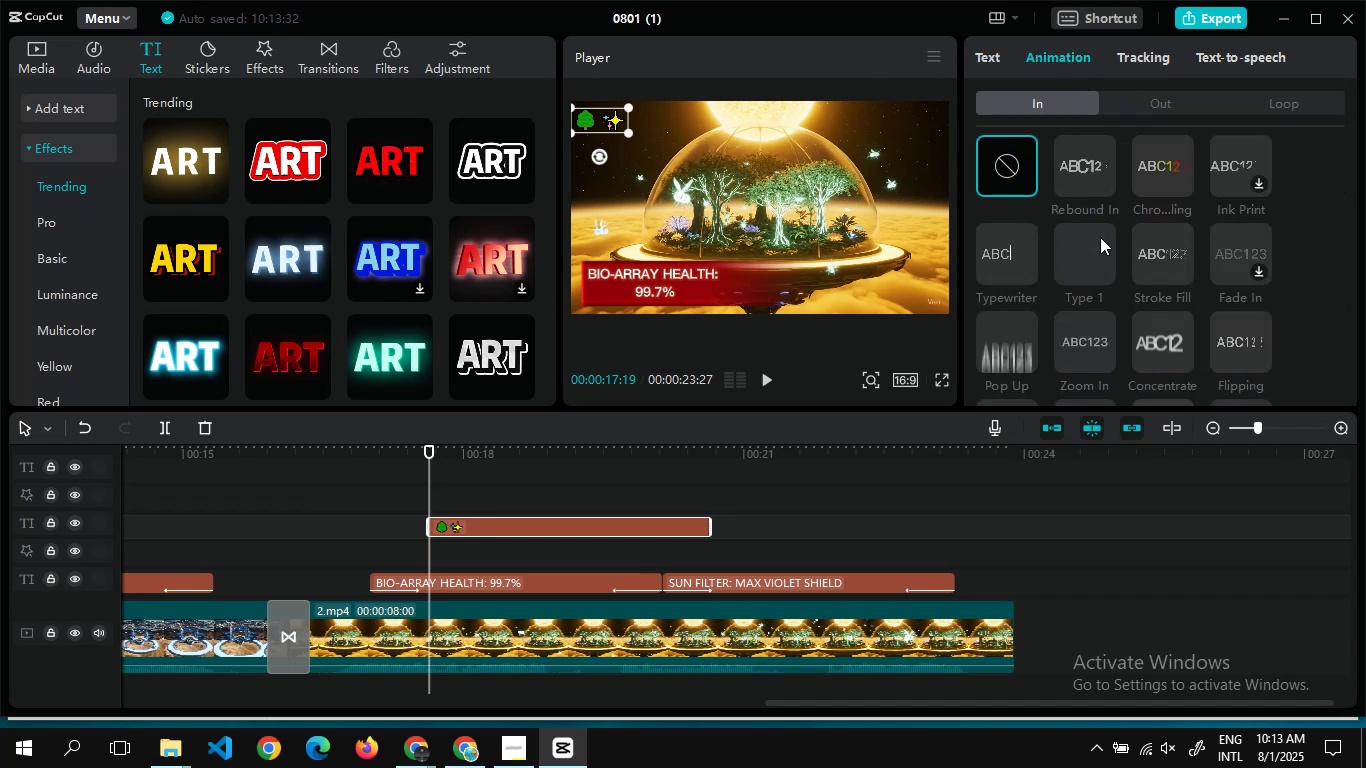 
left_click([1083, 271])
 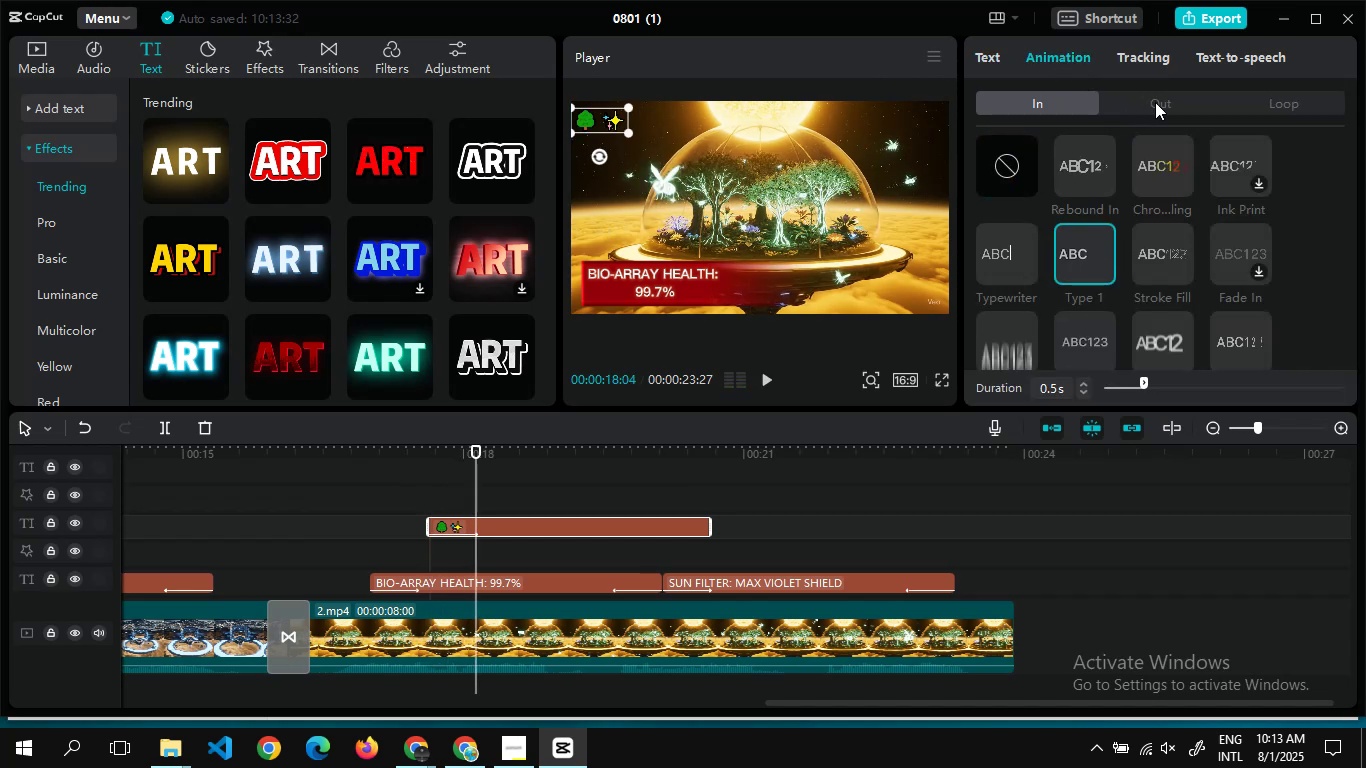 
left_click([1082, 173])
 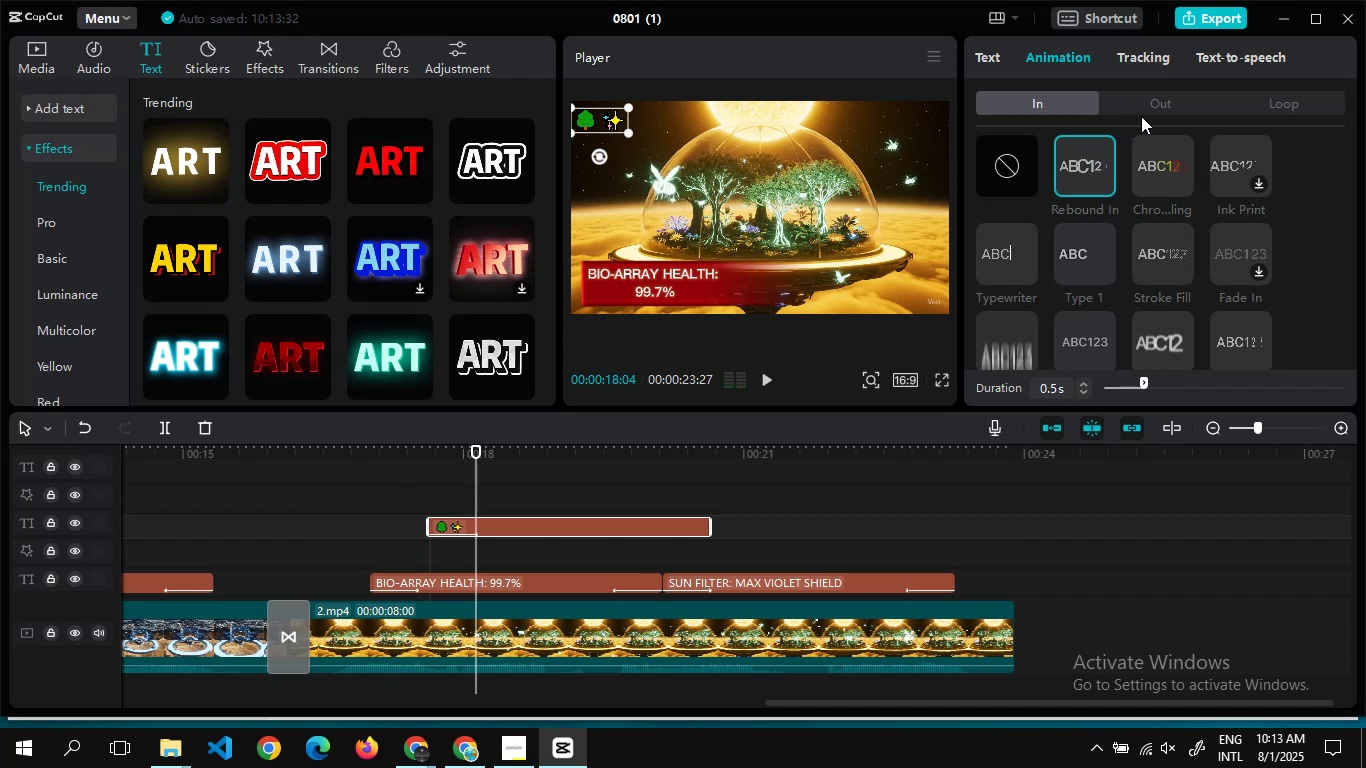 
left_click([1156, 103])
 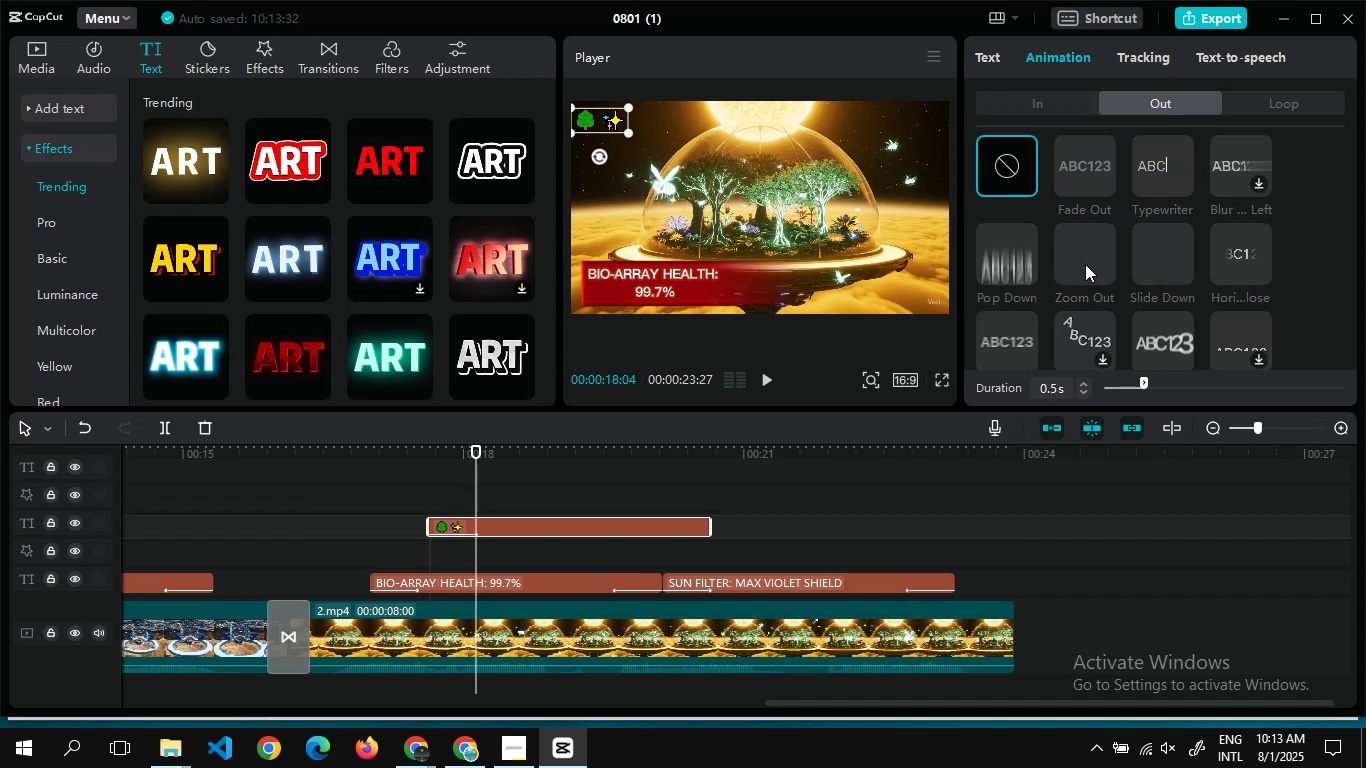 
left_click([1086, 262])
 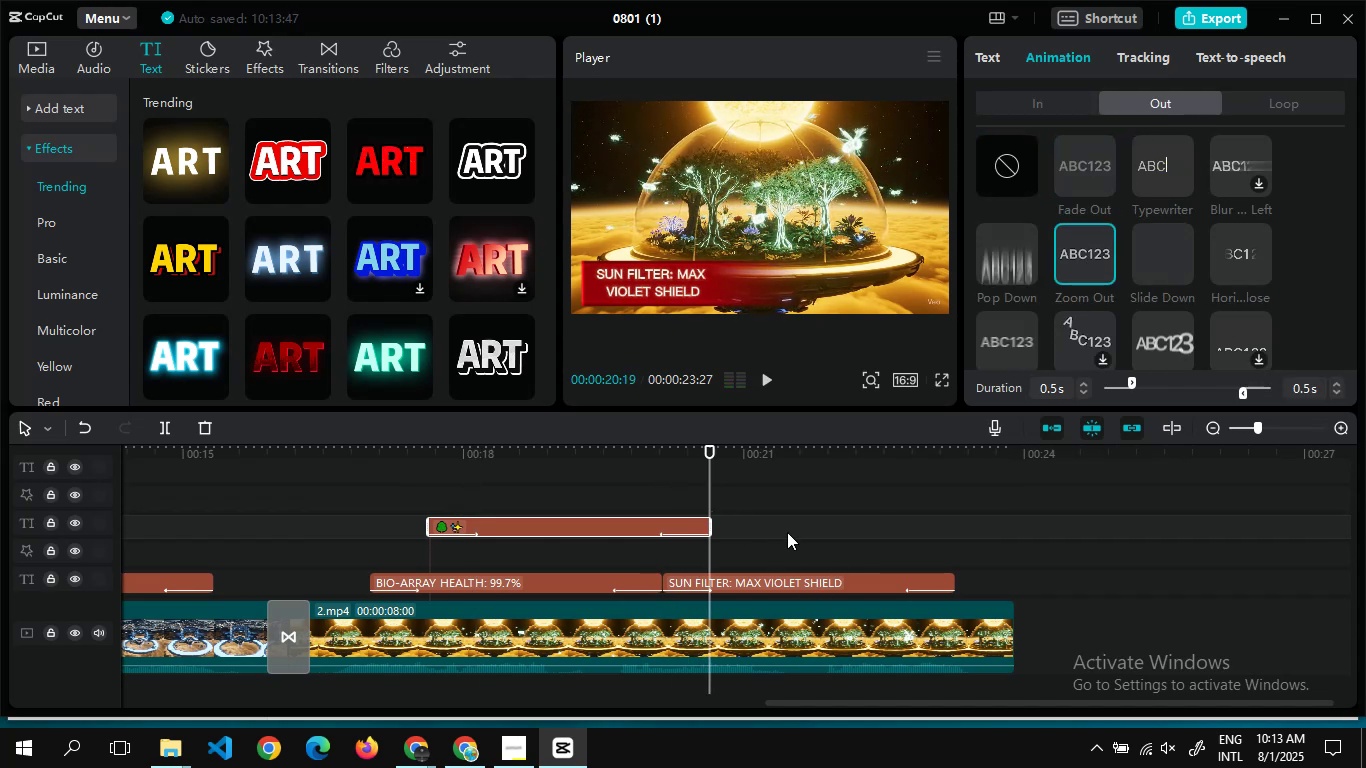 
wait(5.53)
 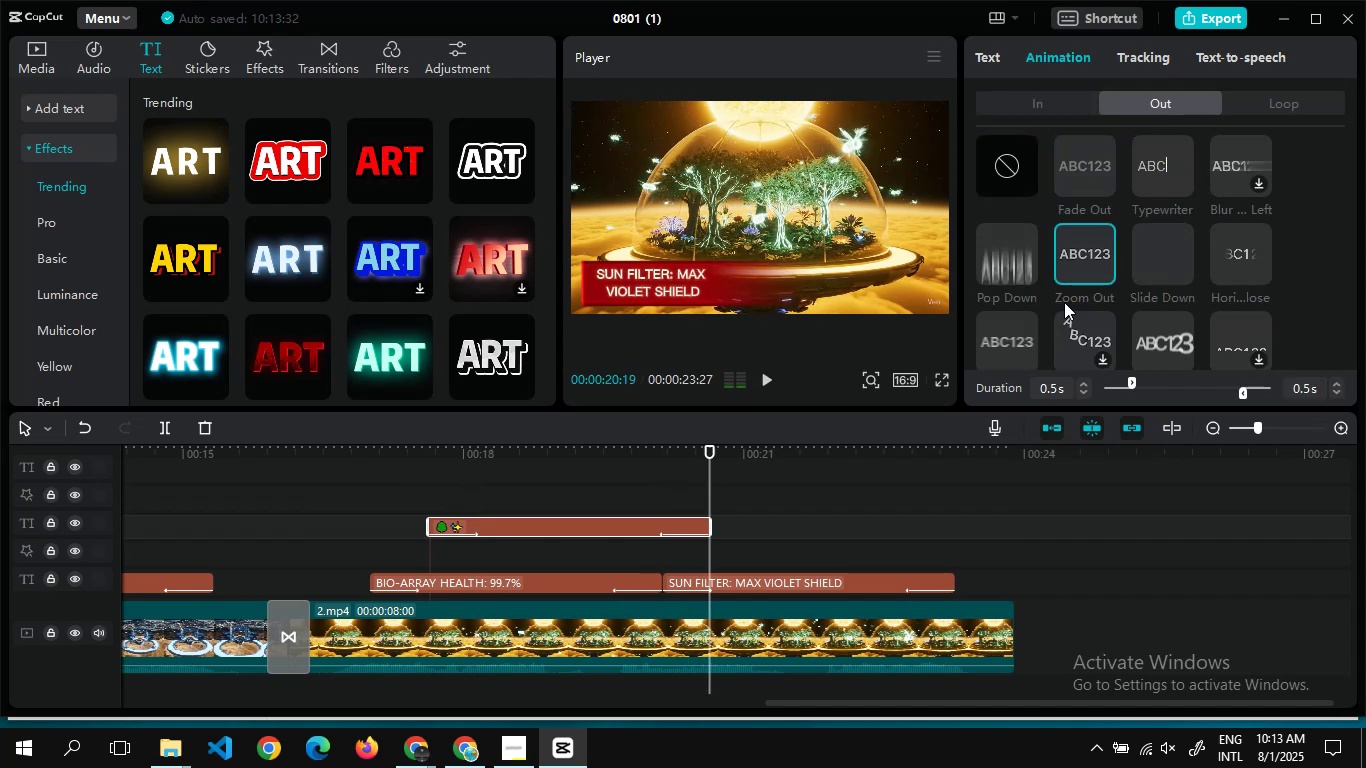 
left_click_drag(start_coordinate=[709, 525], to_coordinate=[858, 526])
 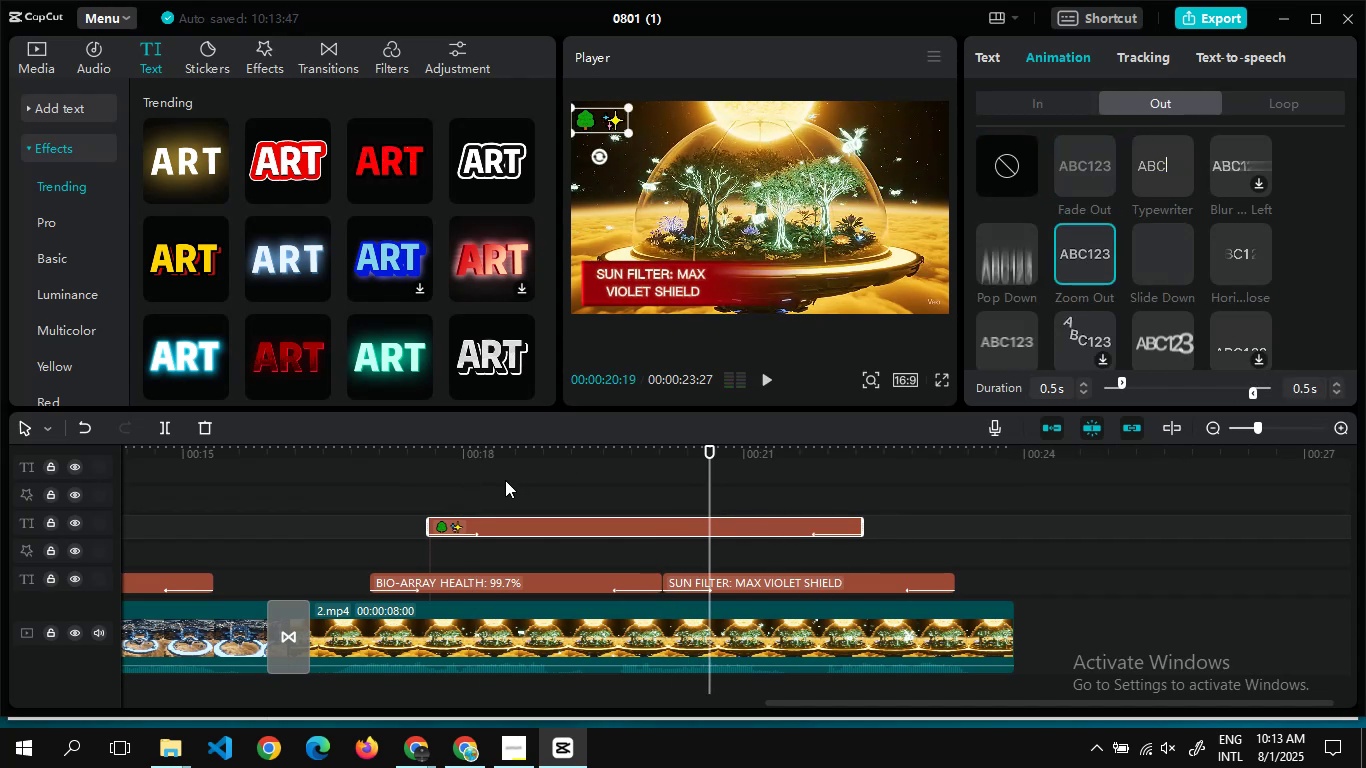 
double_click([505, 480])
 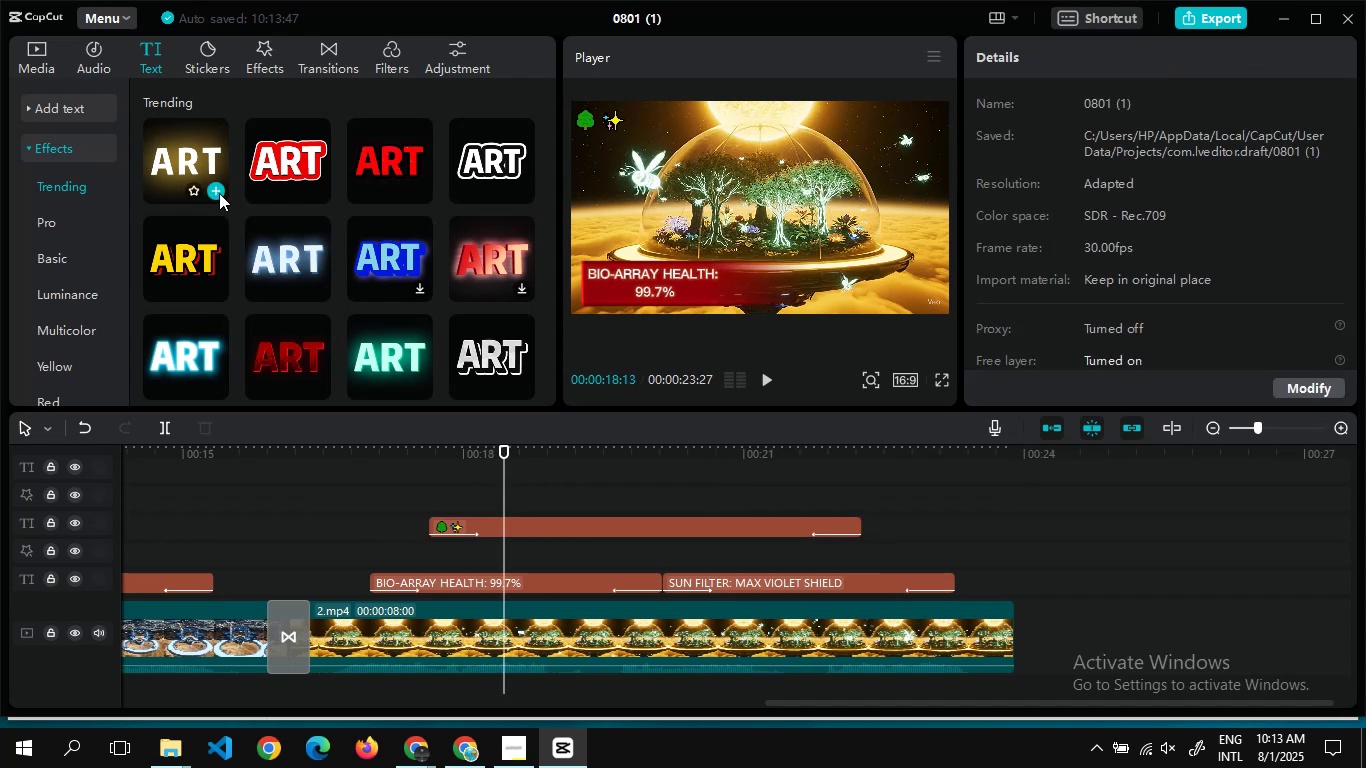 
left_click([217, 190])
 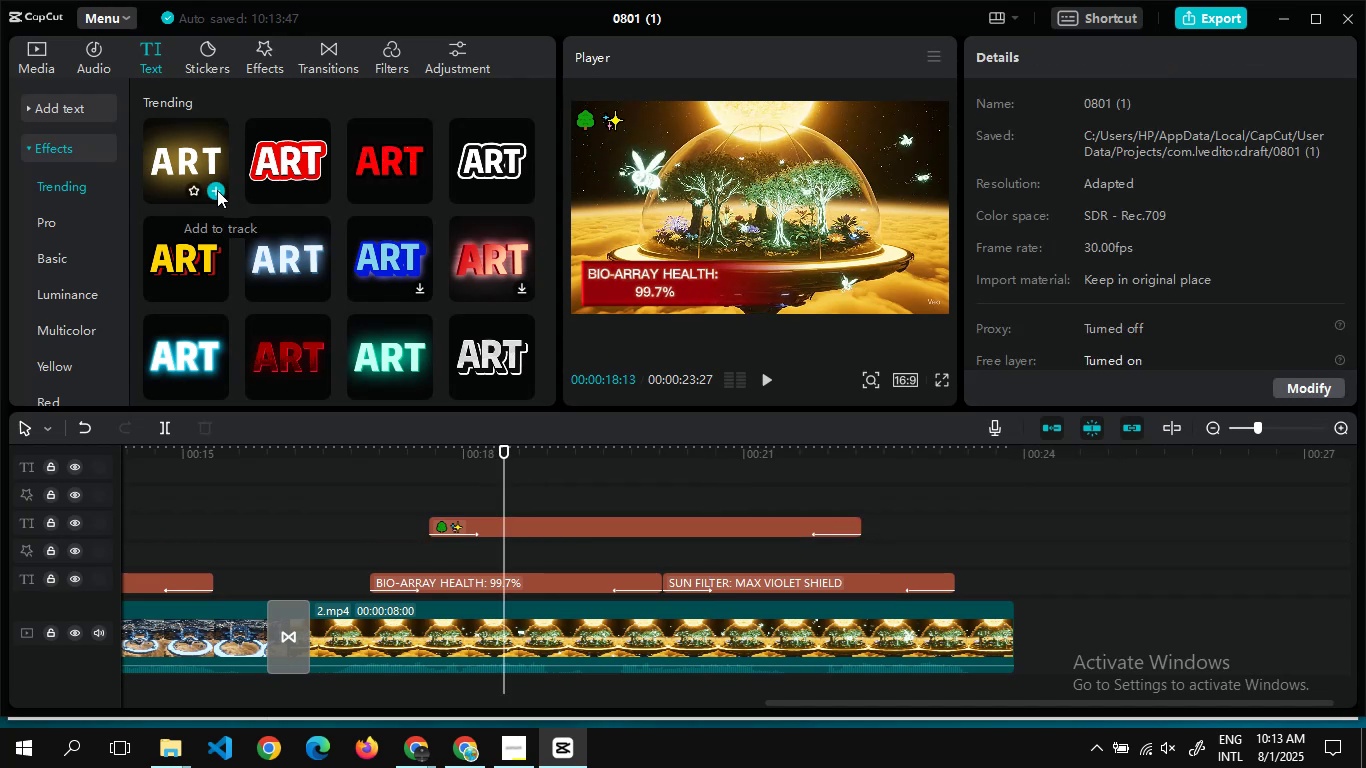 
key(Alt+AltLeft)
 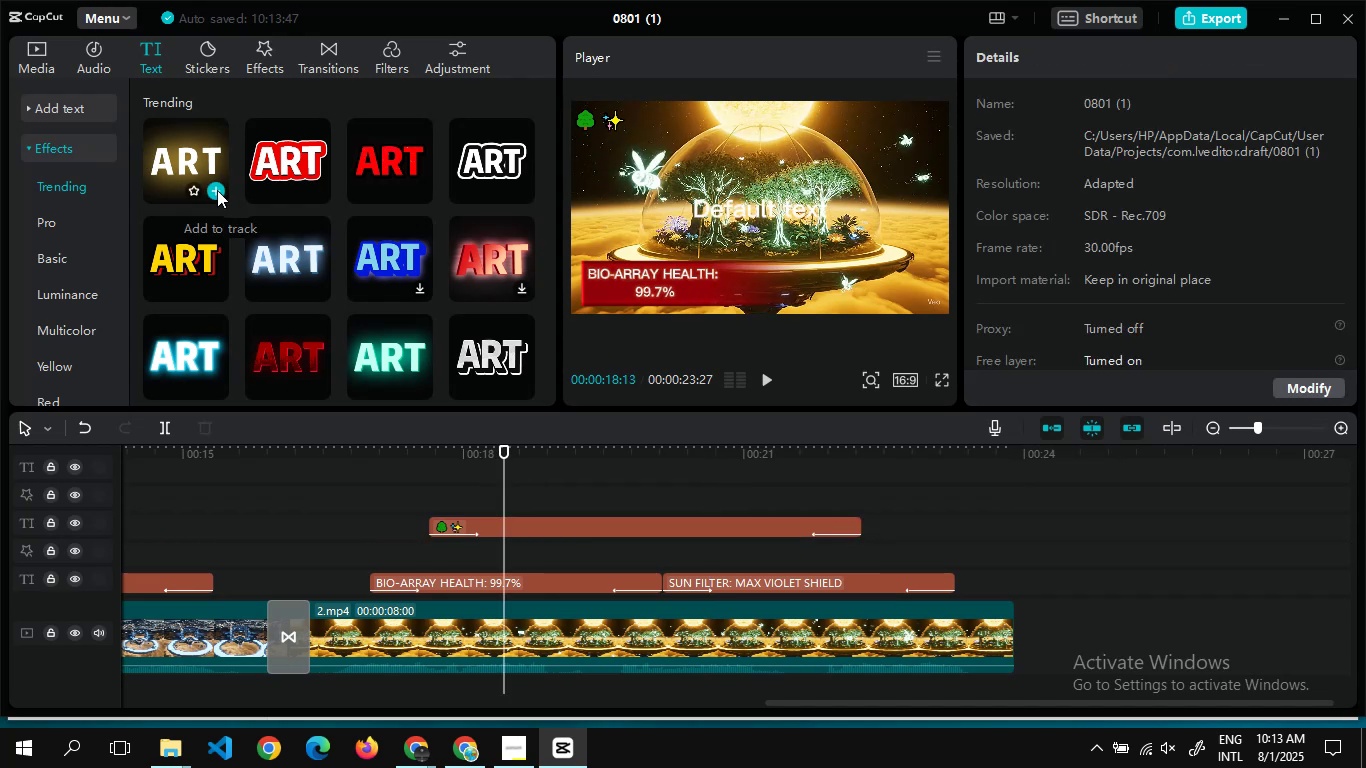 
key(Alt+Tab)
 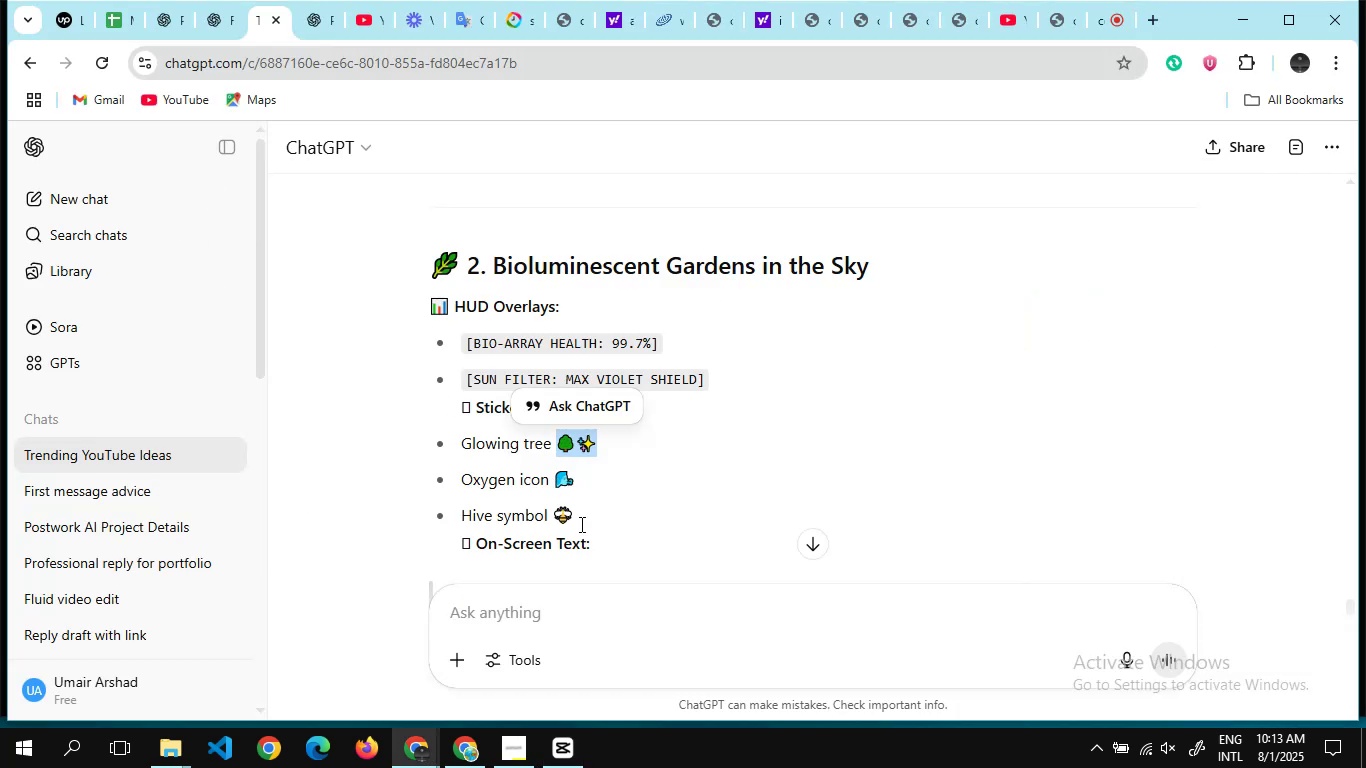 
scroll: coordinate [580, 524], scroll_direction: down, amount: 1.0
 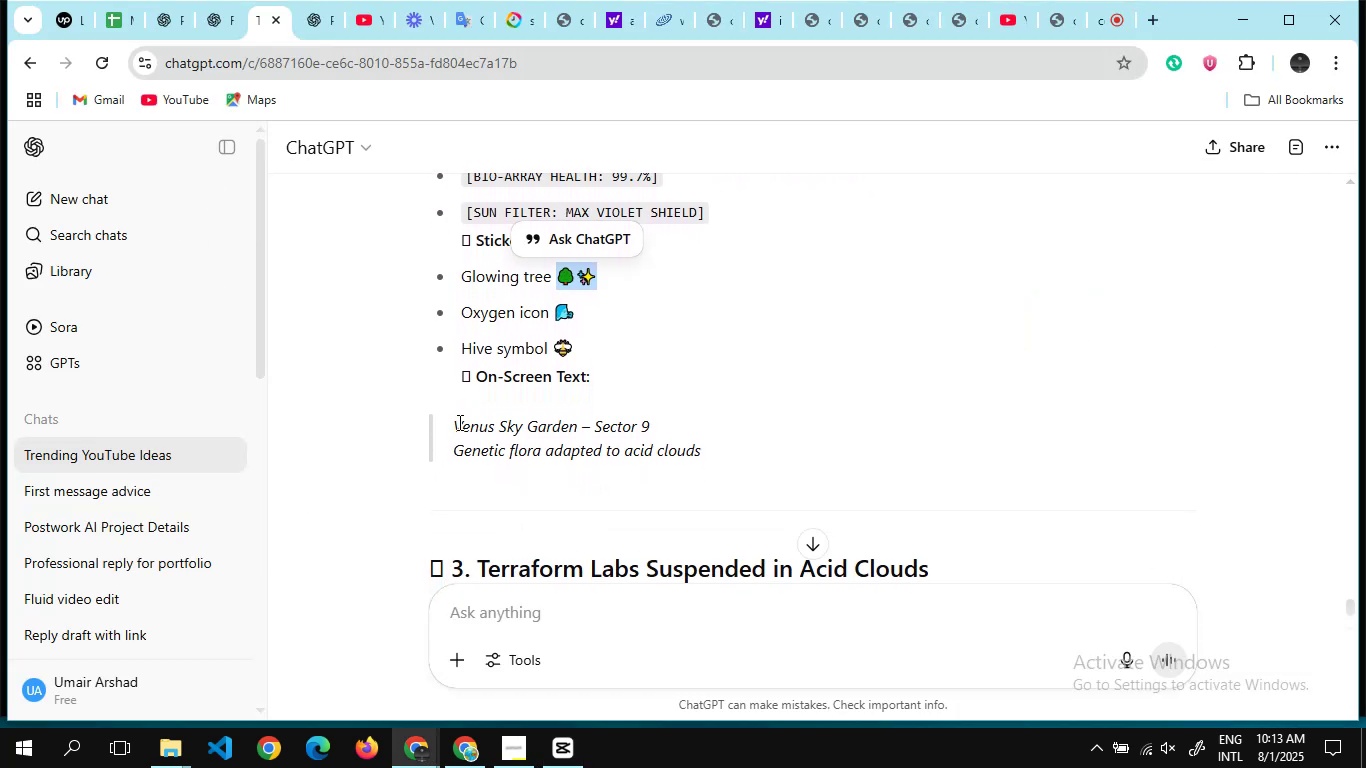 
left_click_drag(start_coordinate=[453, 426], to_coordinate=[678, 432])
 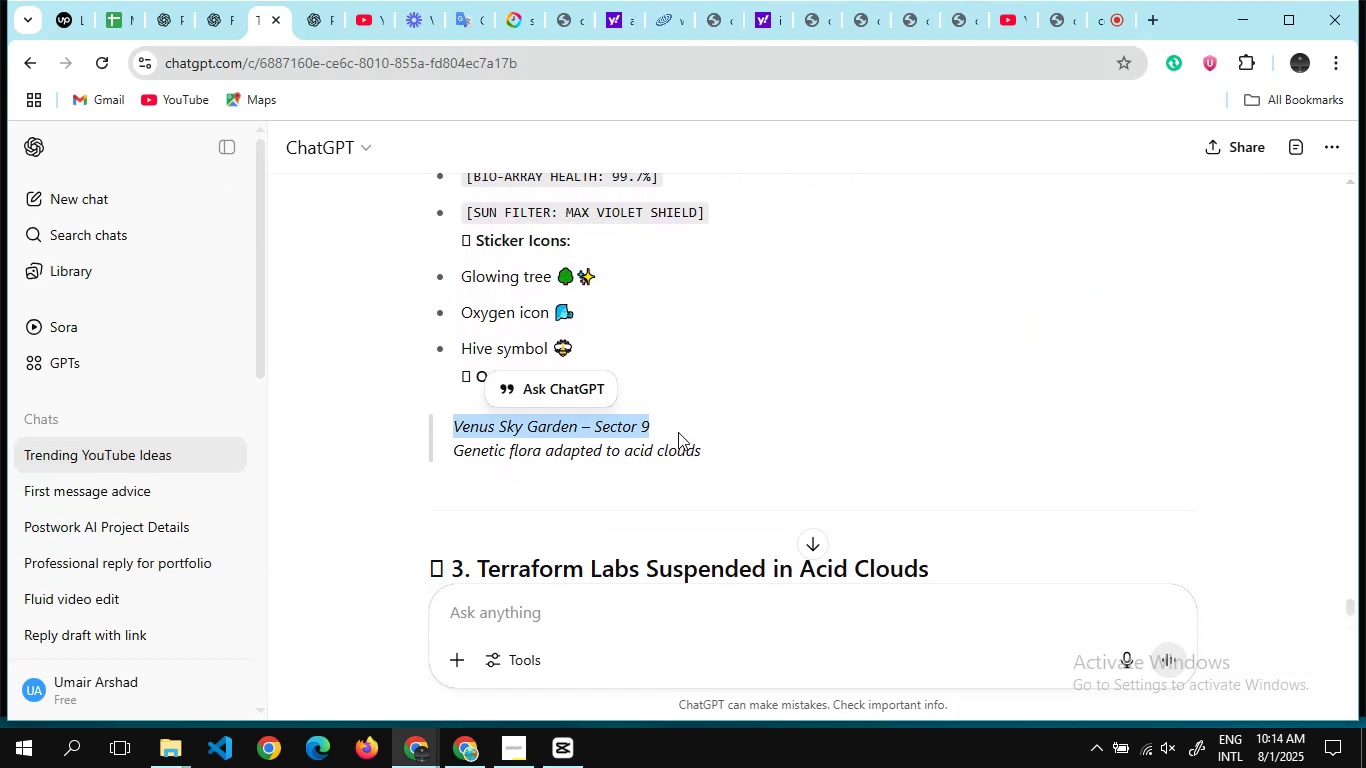 
key(Control+C)
 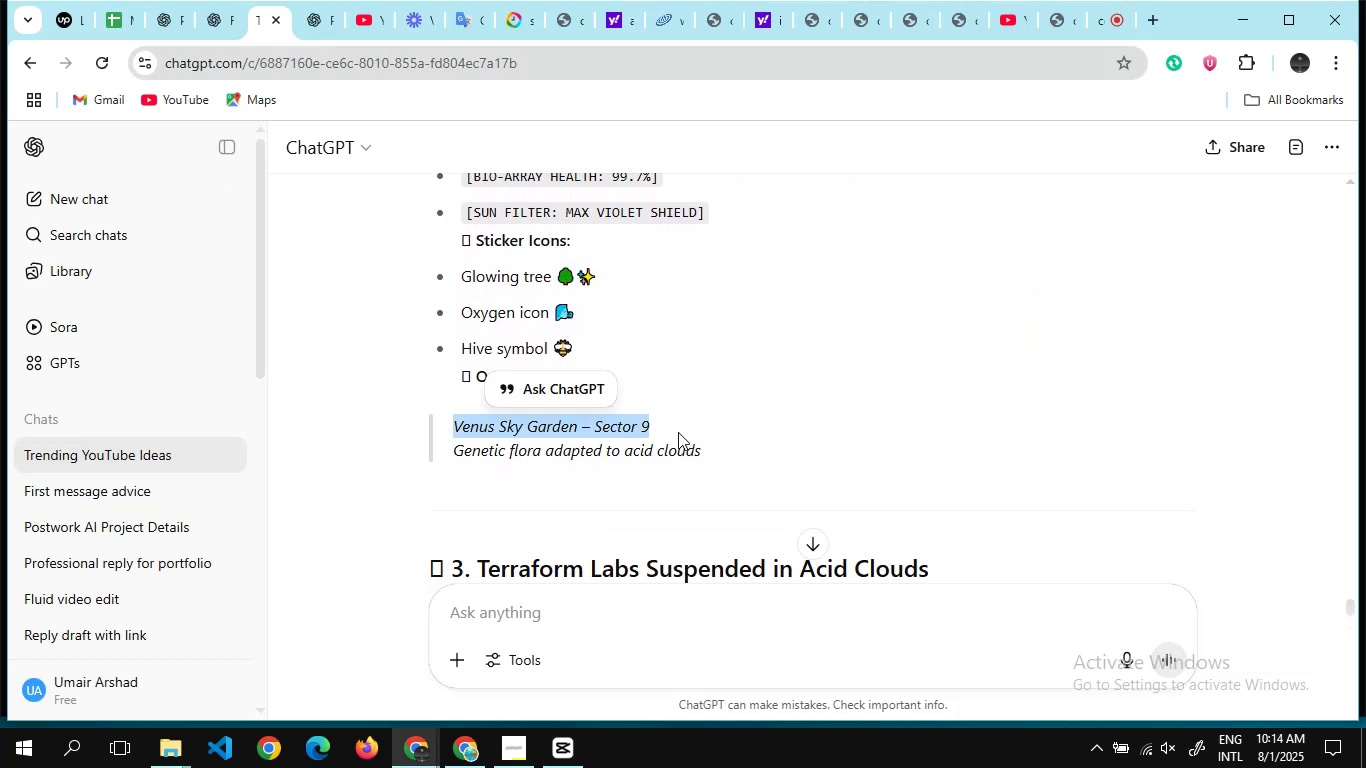 
key(Alt+AltLeft)
 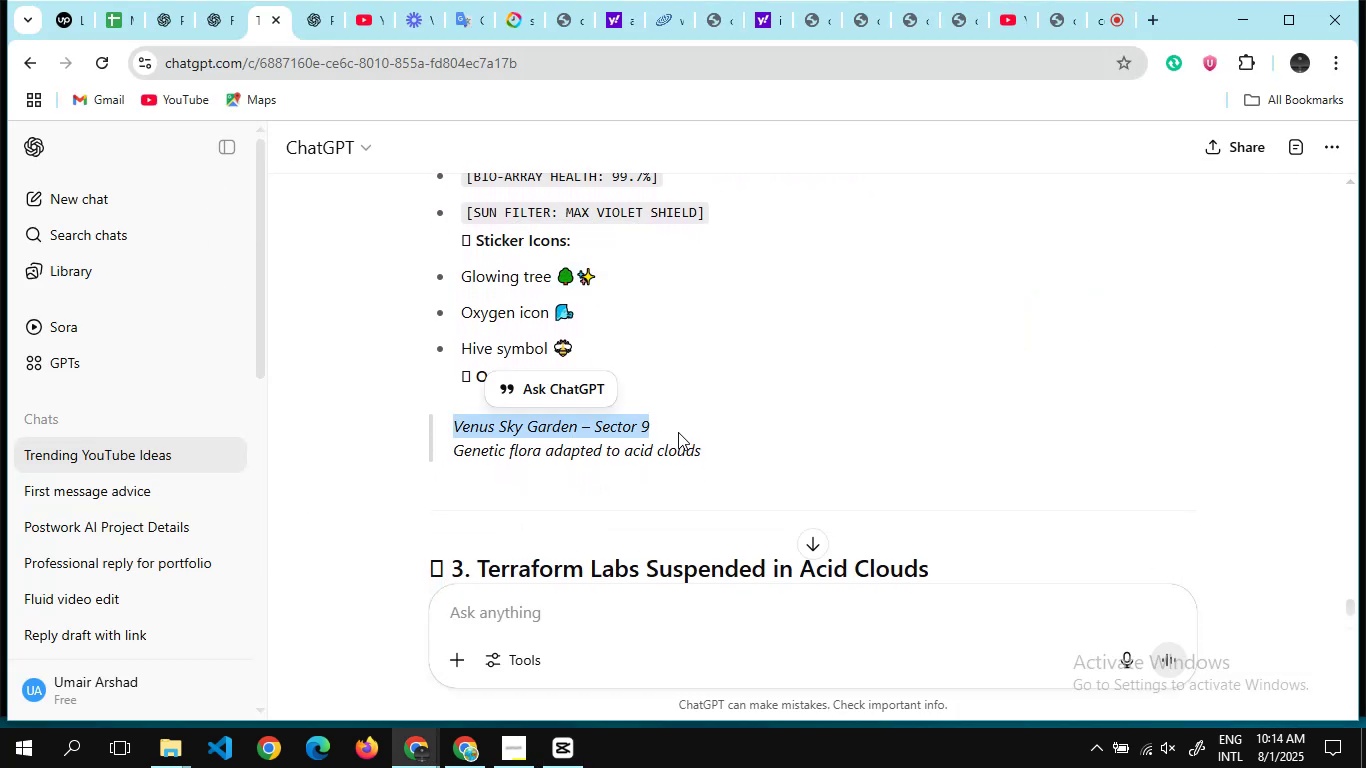 
key(Alt+Tab)
 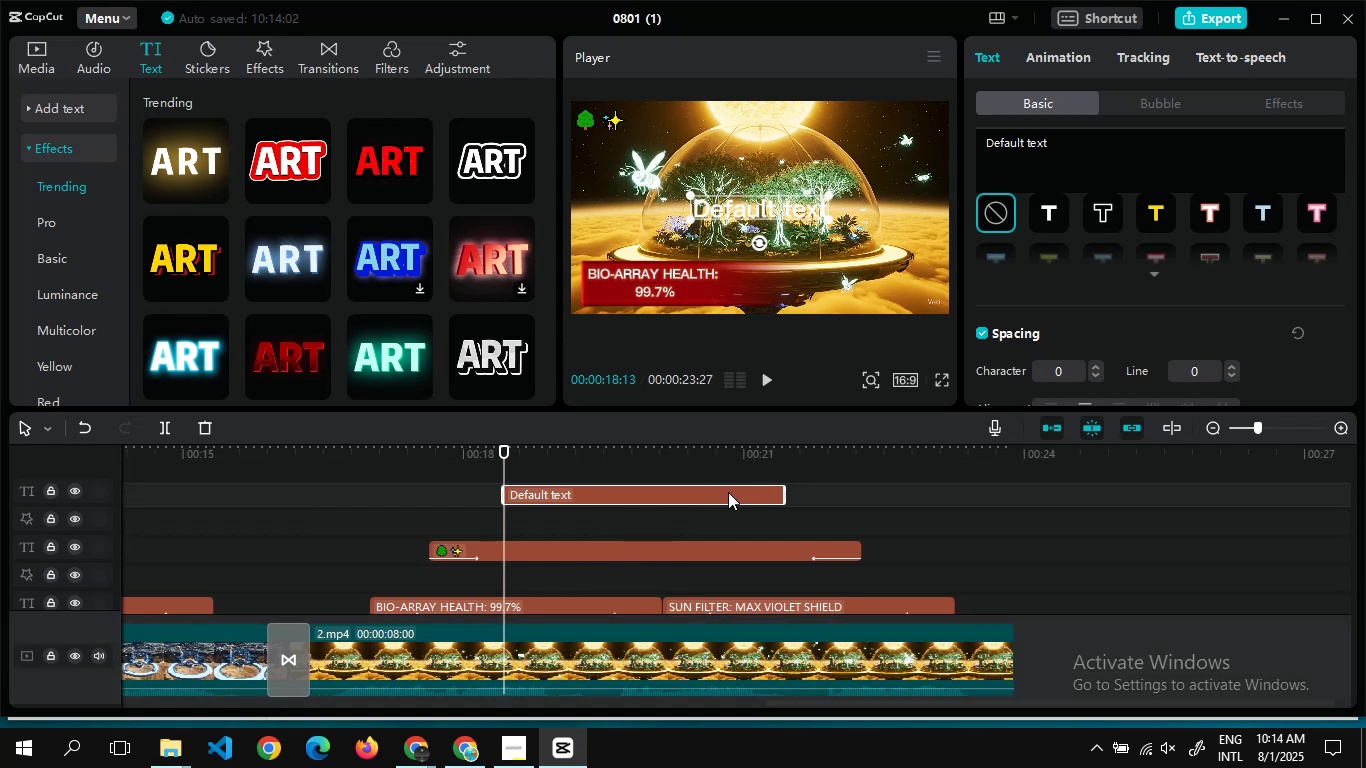 
wait(5.86)
 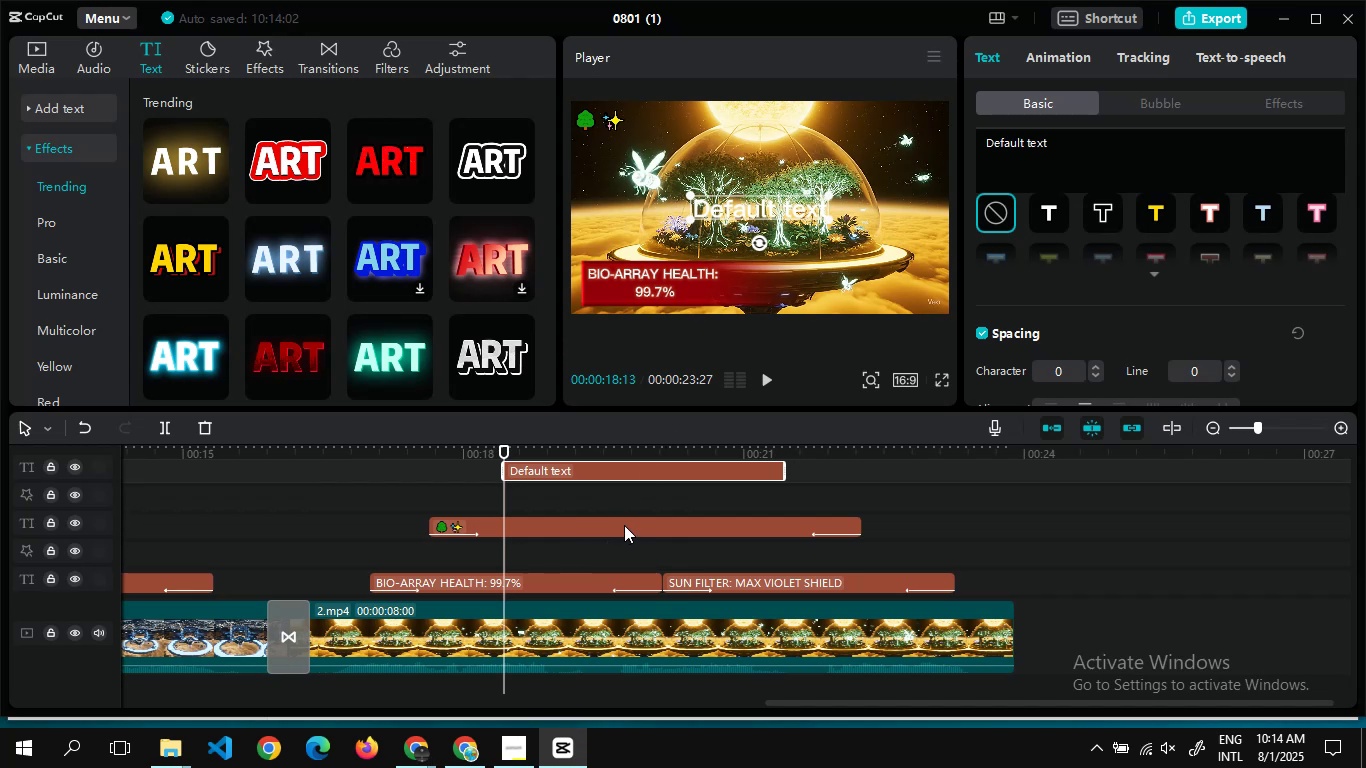 
double_click([800, 584])
 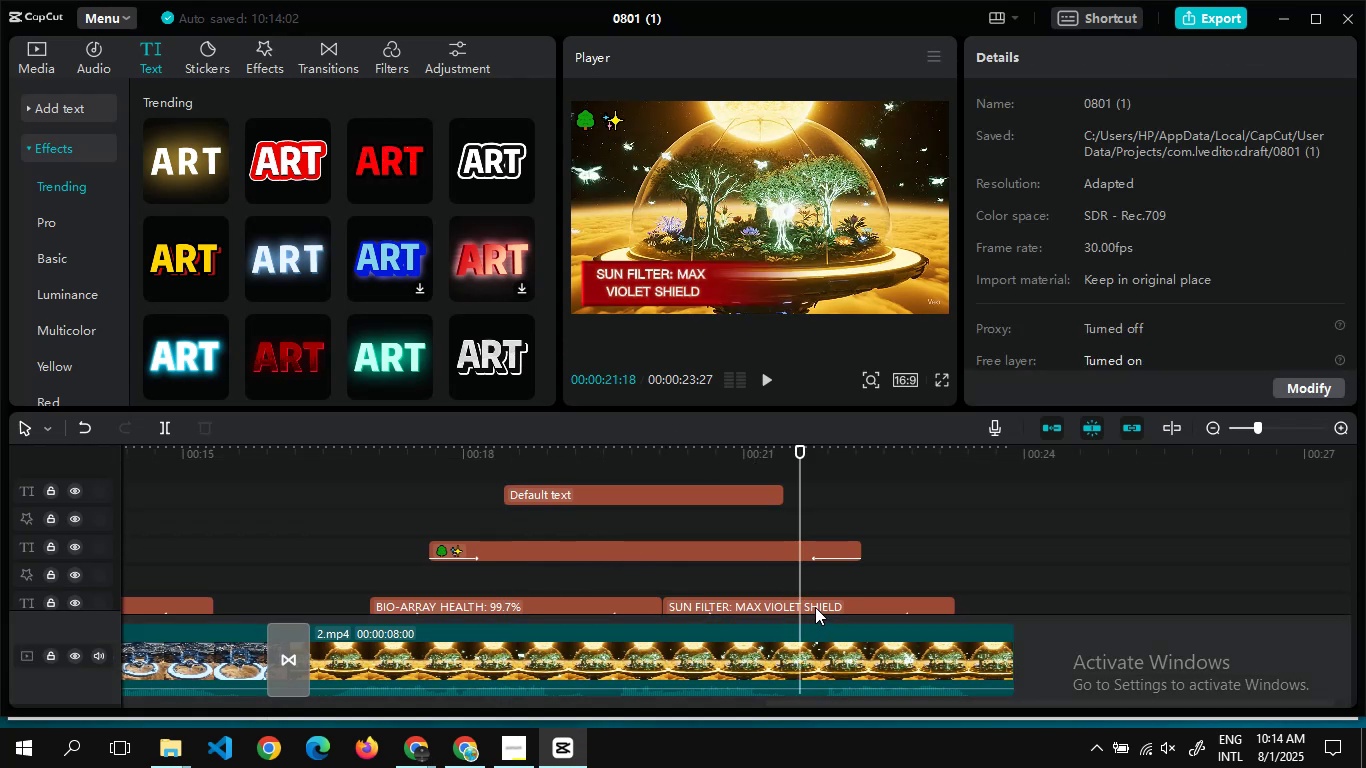 
left_click([815, 605])
 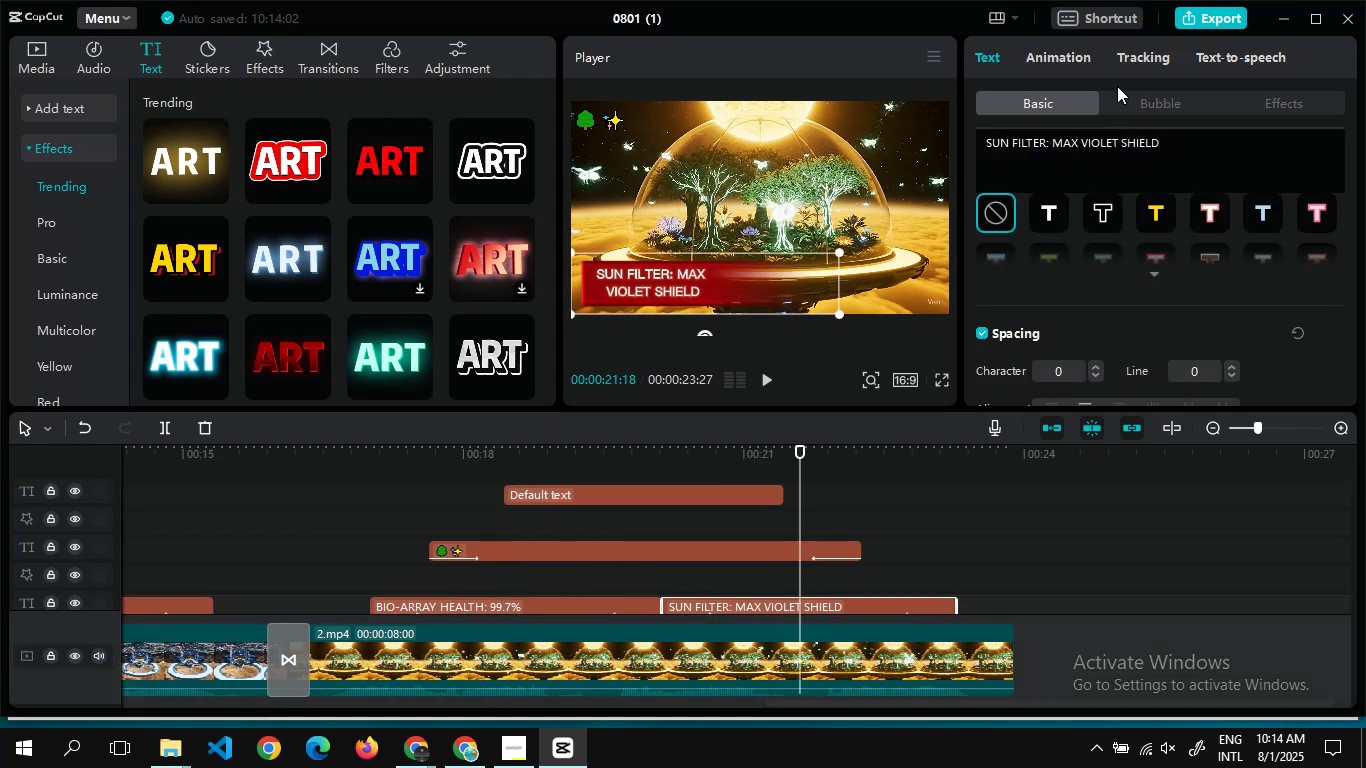 
left_click([1127, 98])
 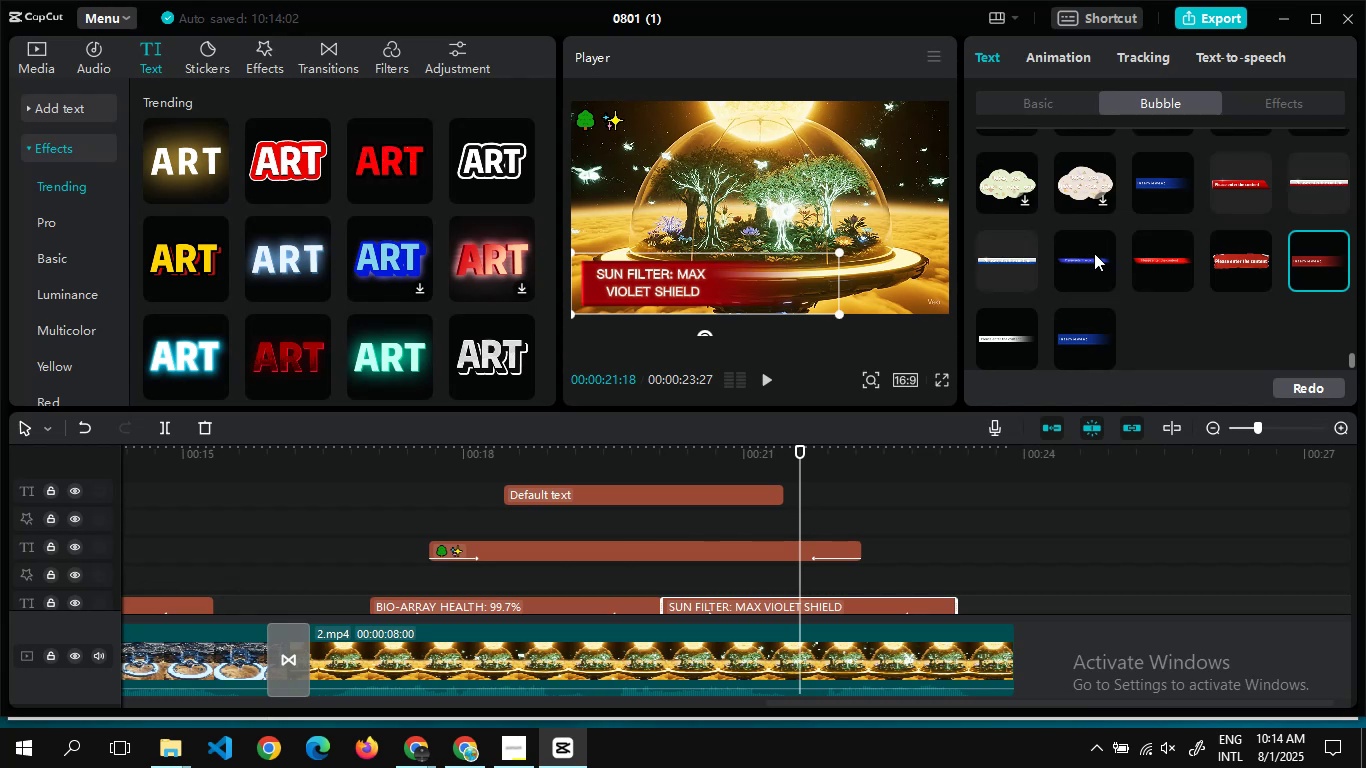 
left_click([1083, 349])
 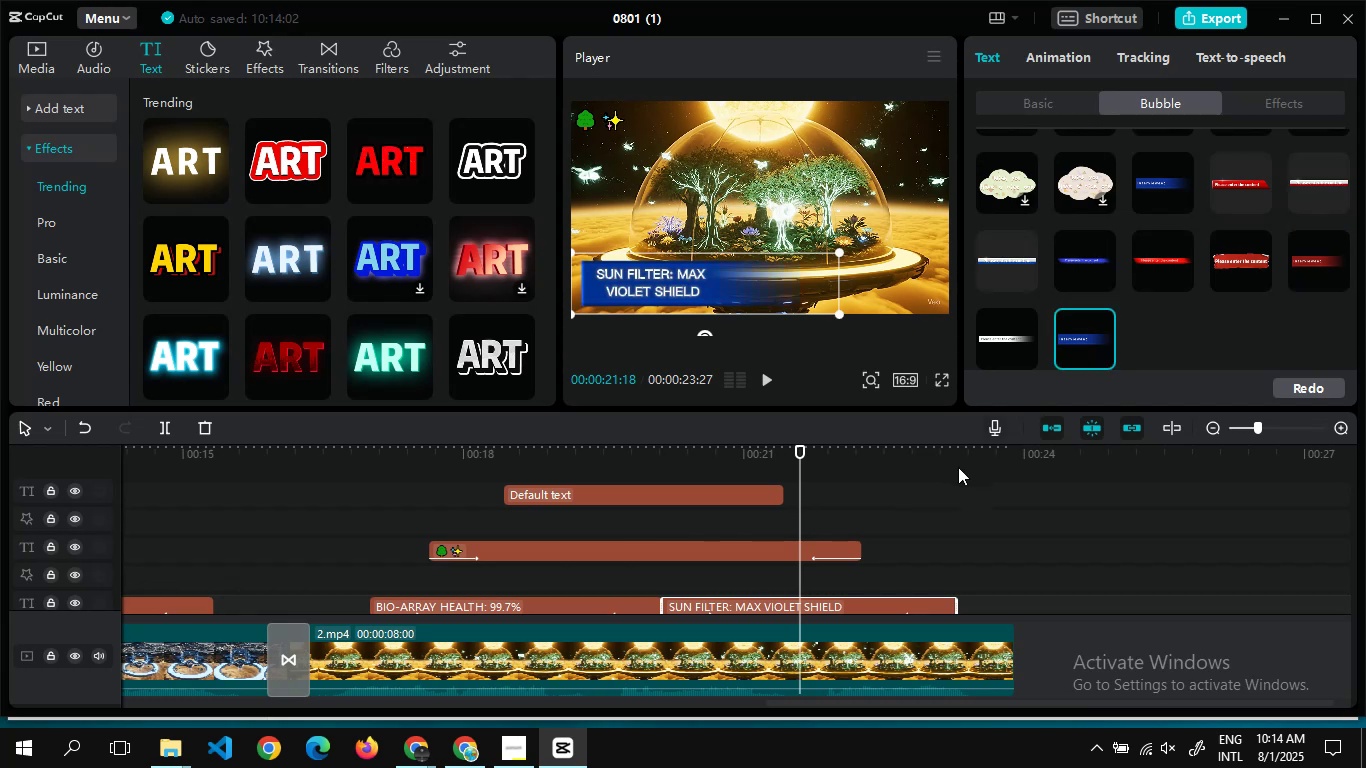 
left_click([958, 467])
 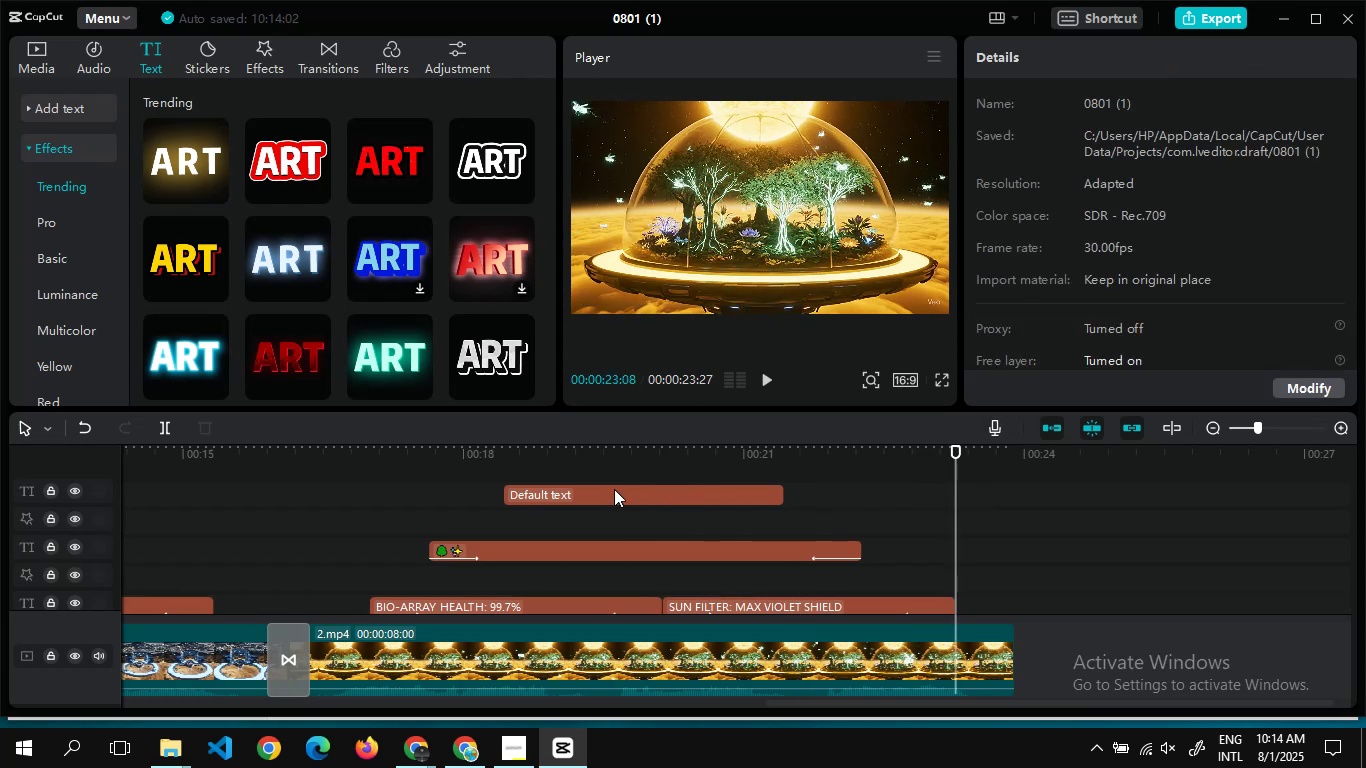 
double_click([614, 489])
 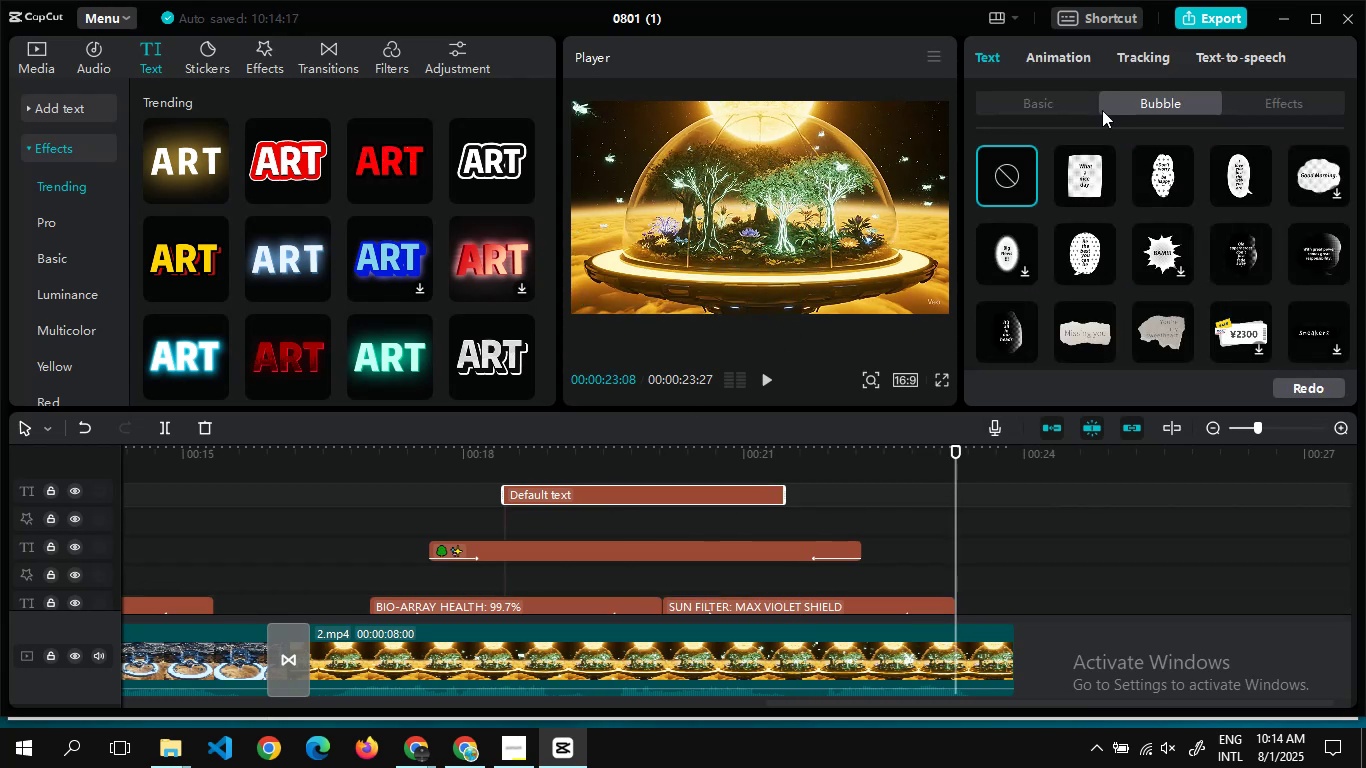 
left_click([1038, 103])
 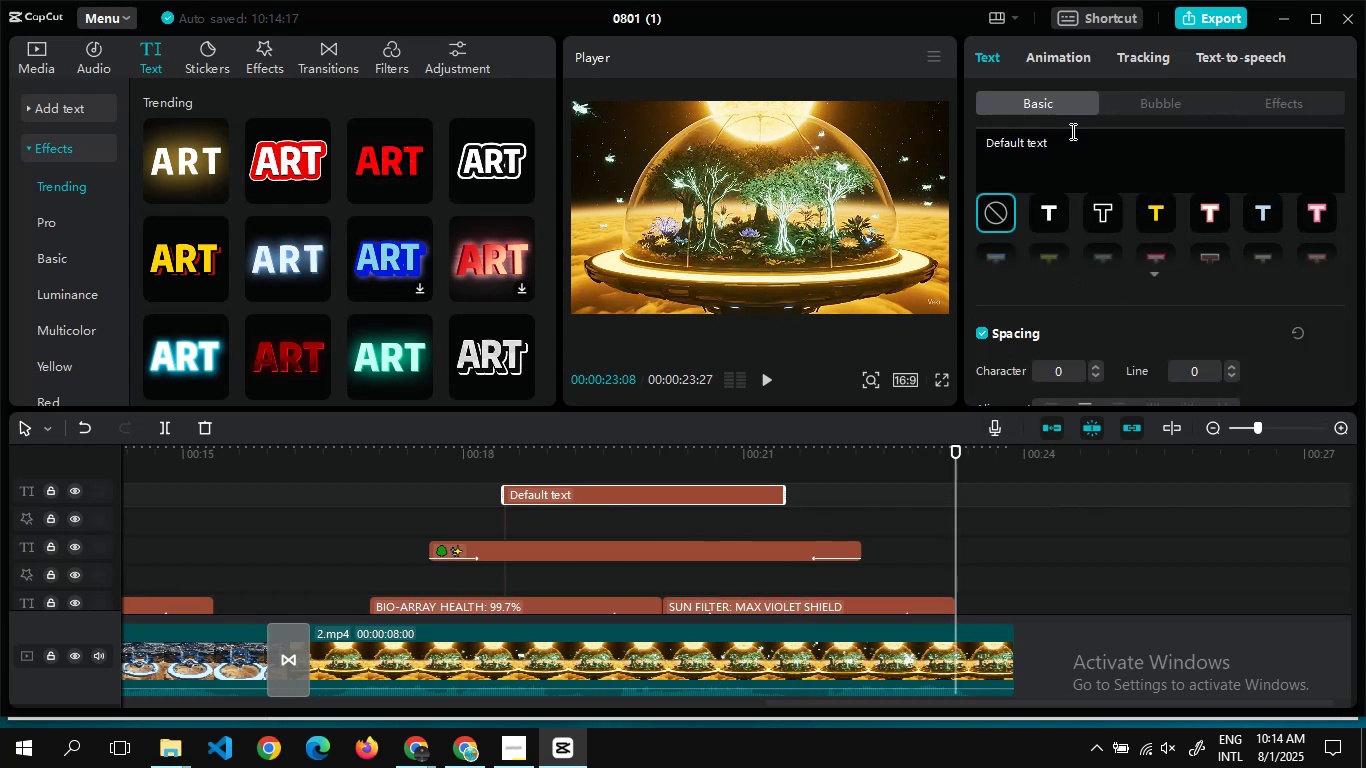 
left_click([1071, 152])
 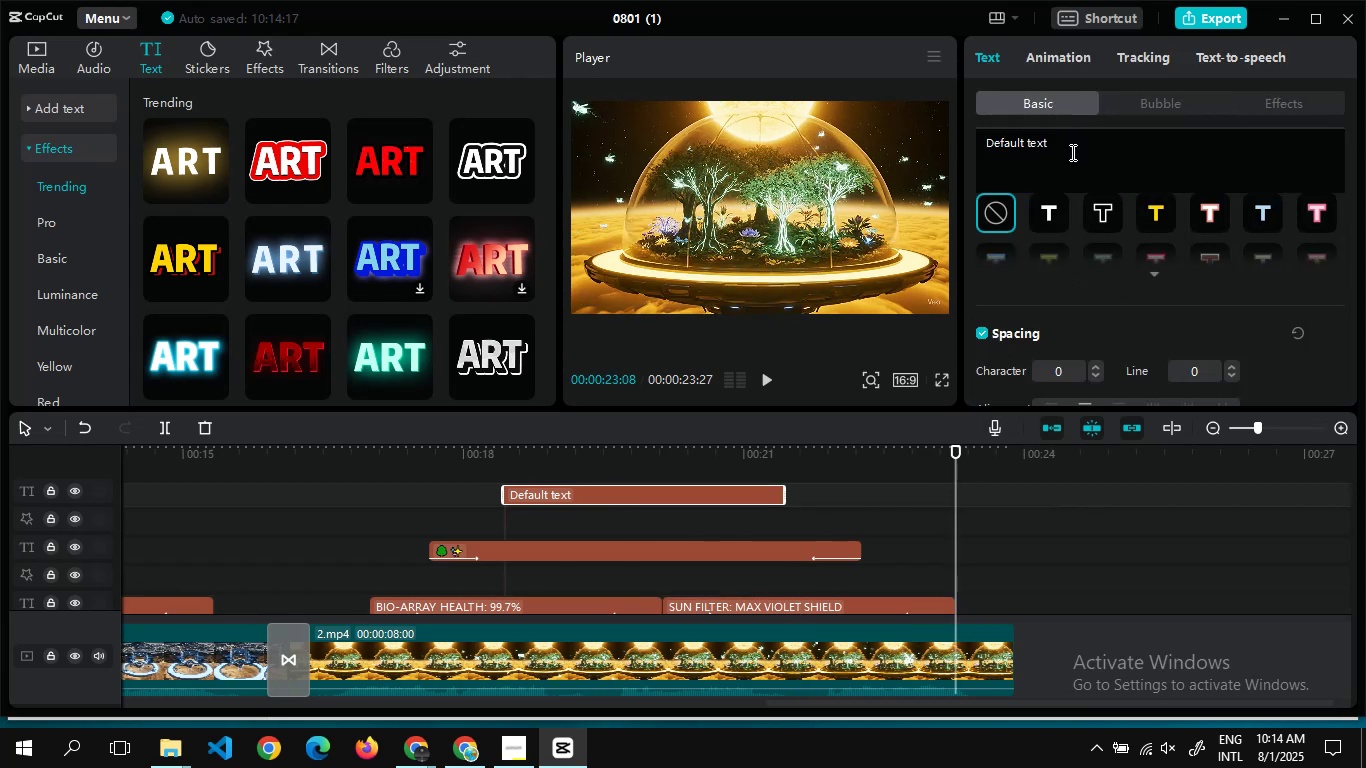 
key(Control+A)
 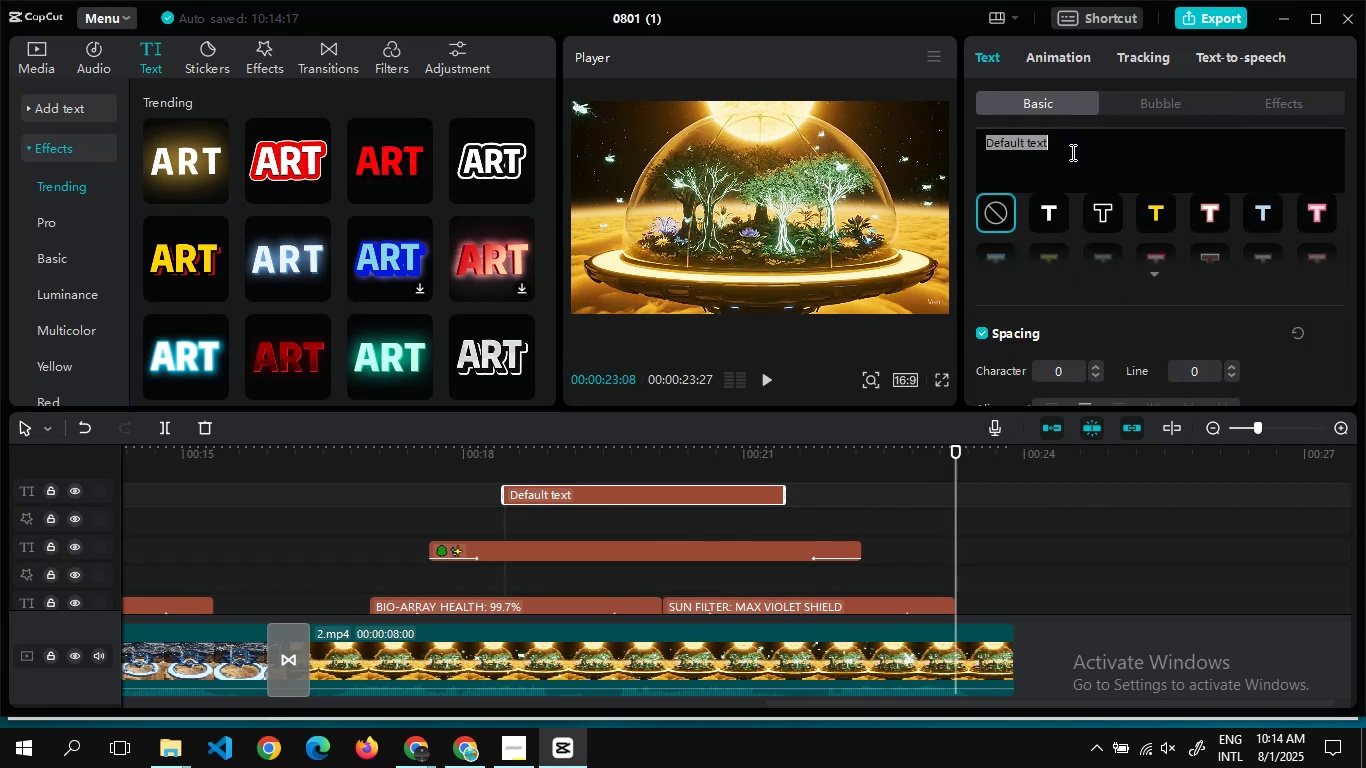 
key(Control+V)
 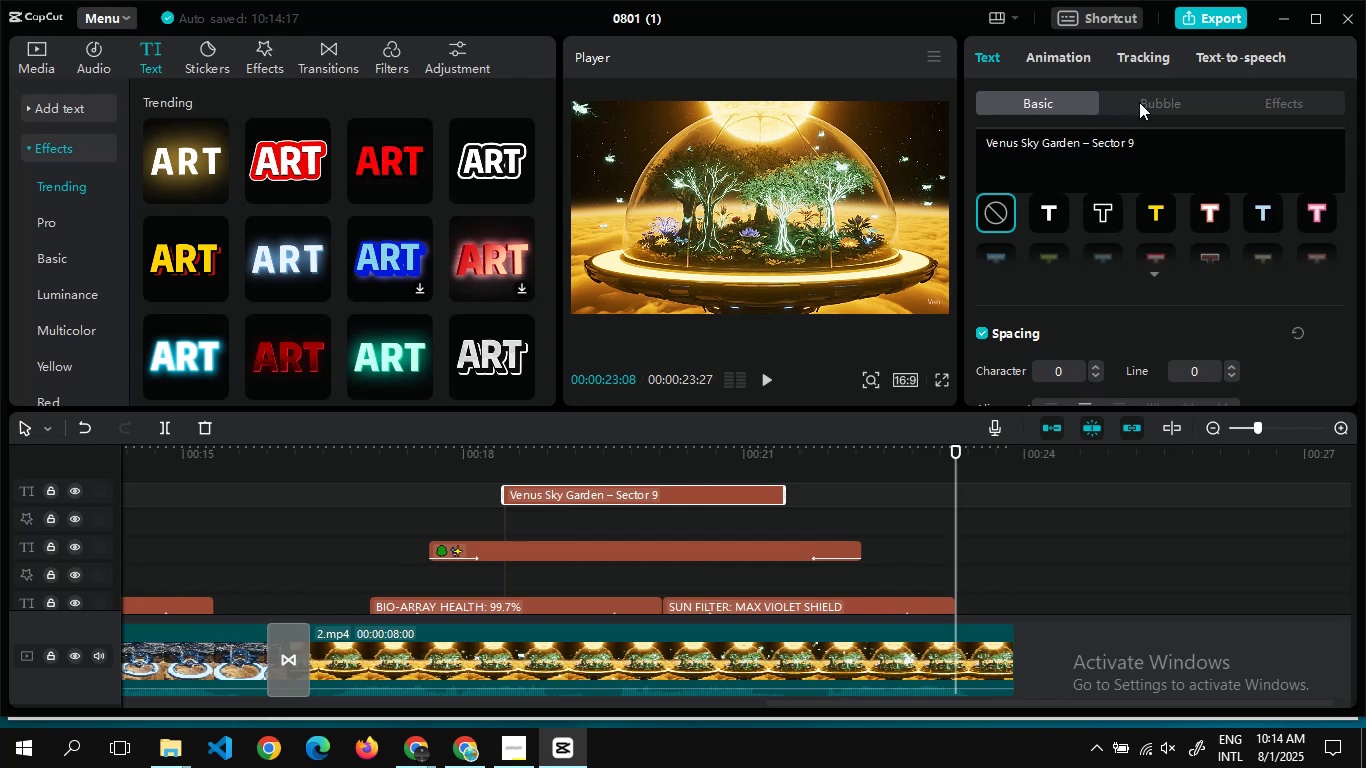 
left_click([1139, 102])
 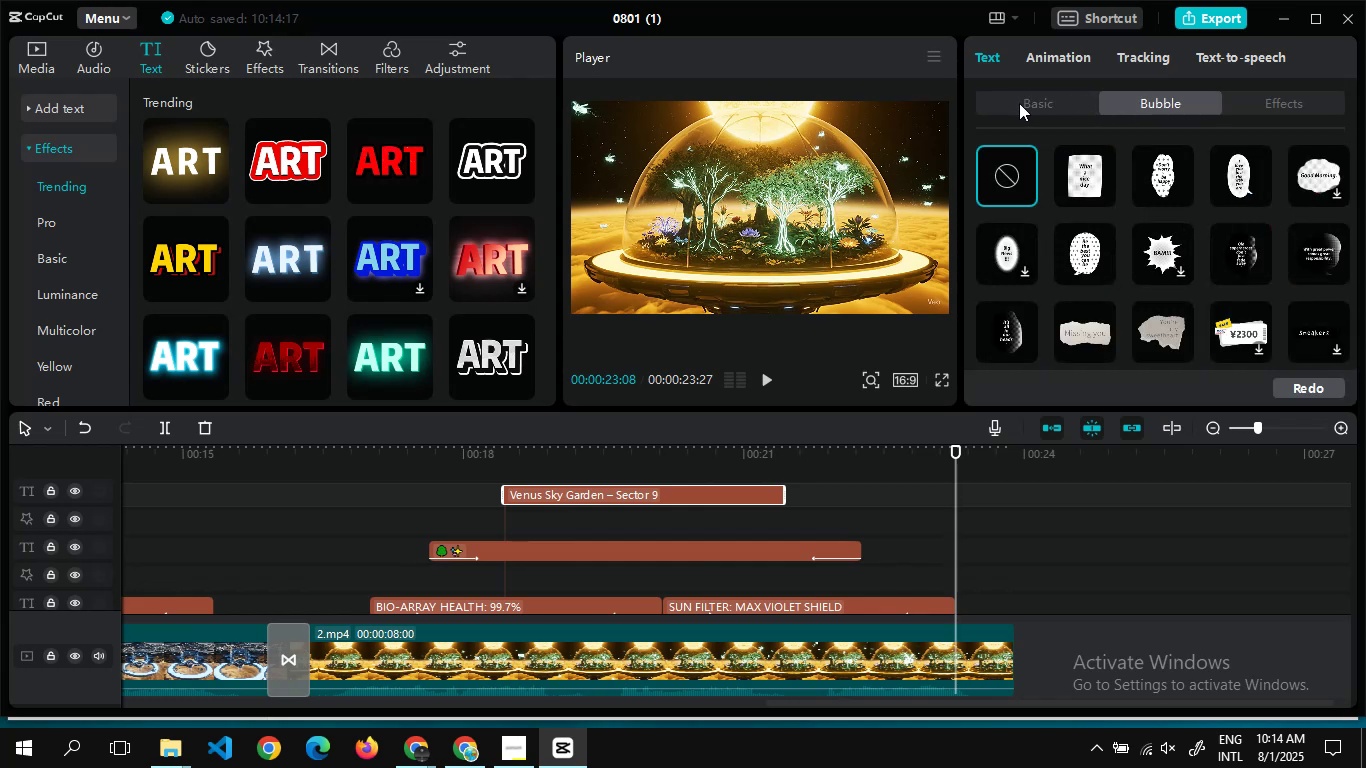 
left_click([1001, 104])
 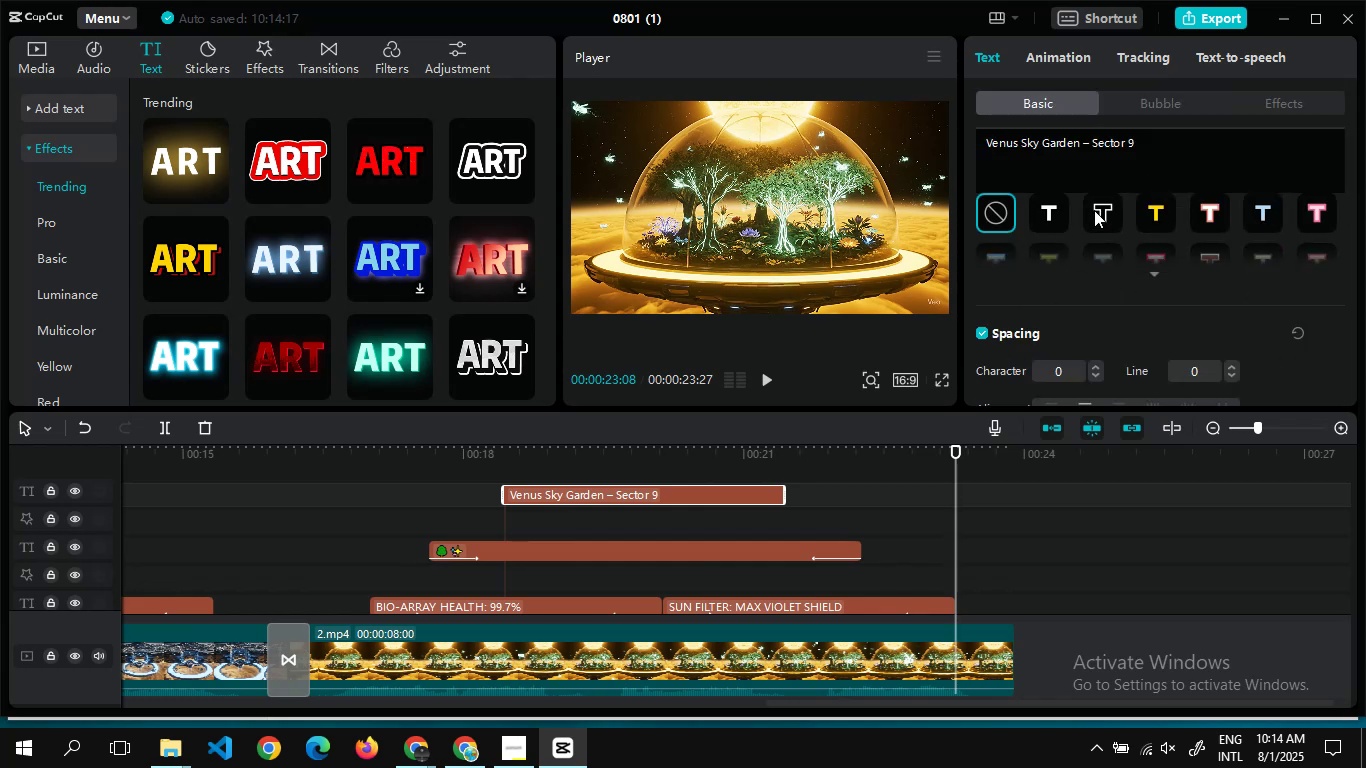 
left_click([1094, 209])
 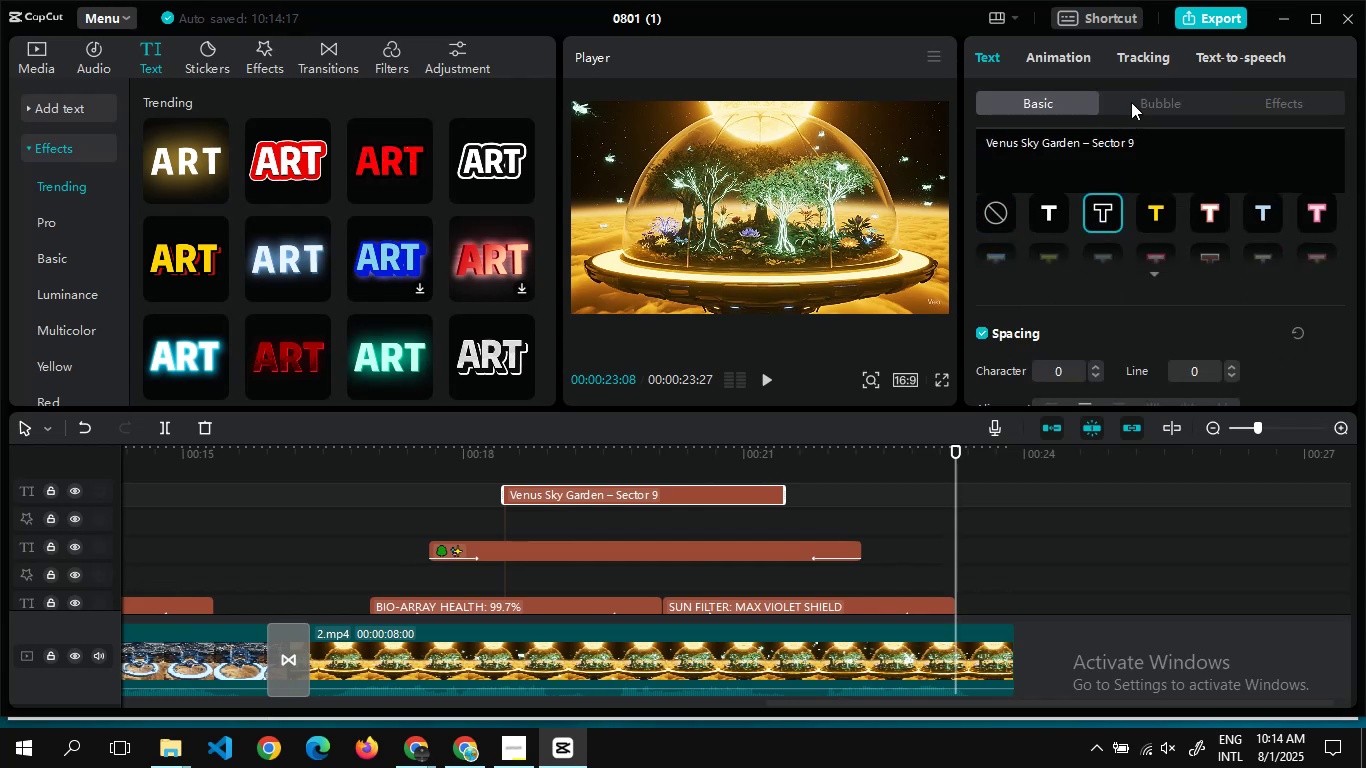 
left_click([1131, 102])
 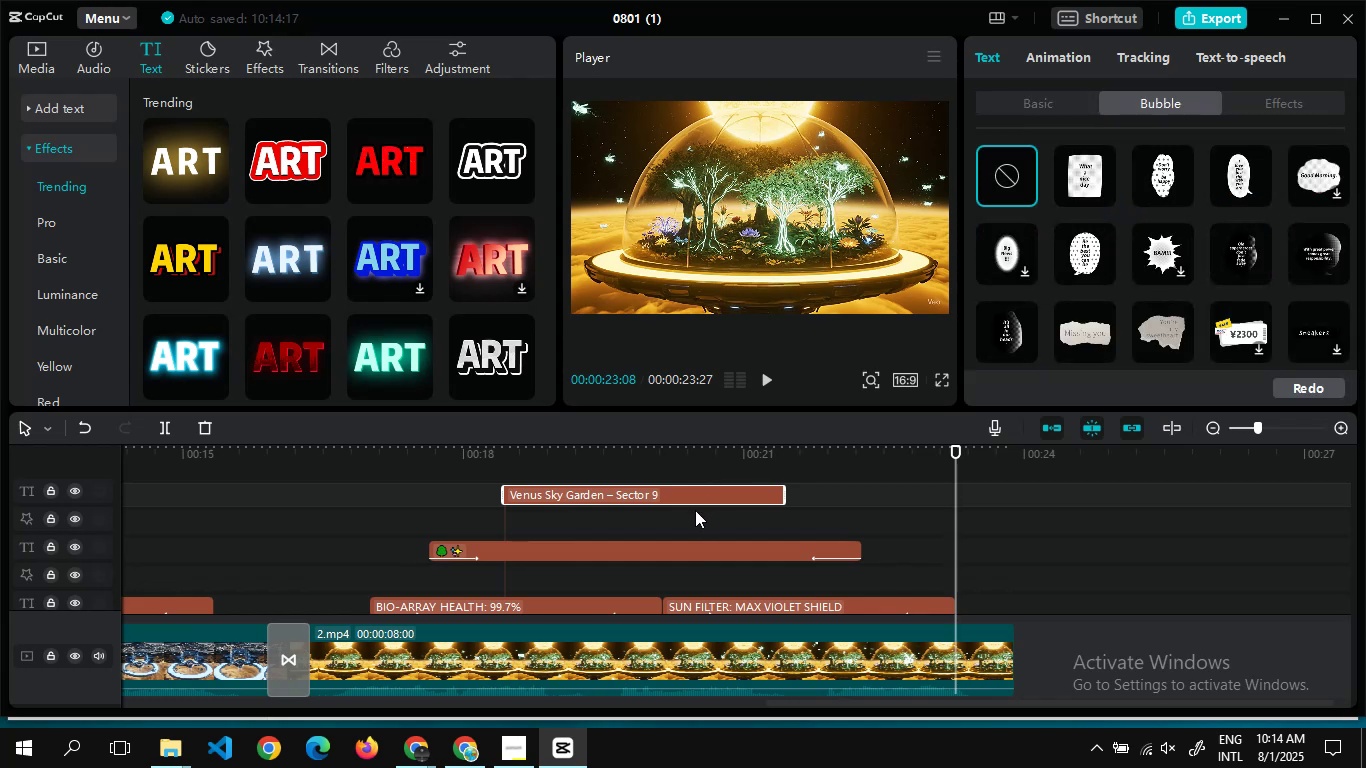 
double_click([694, 514])
 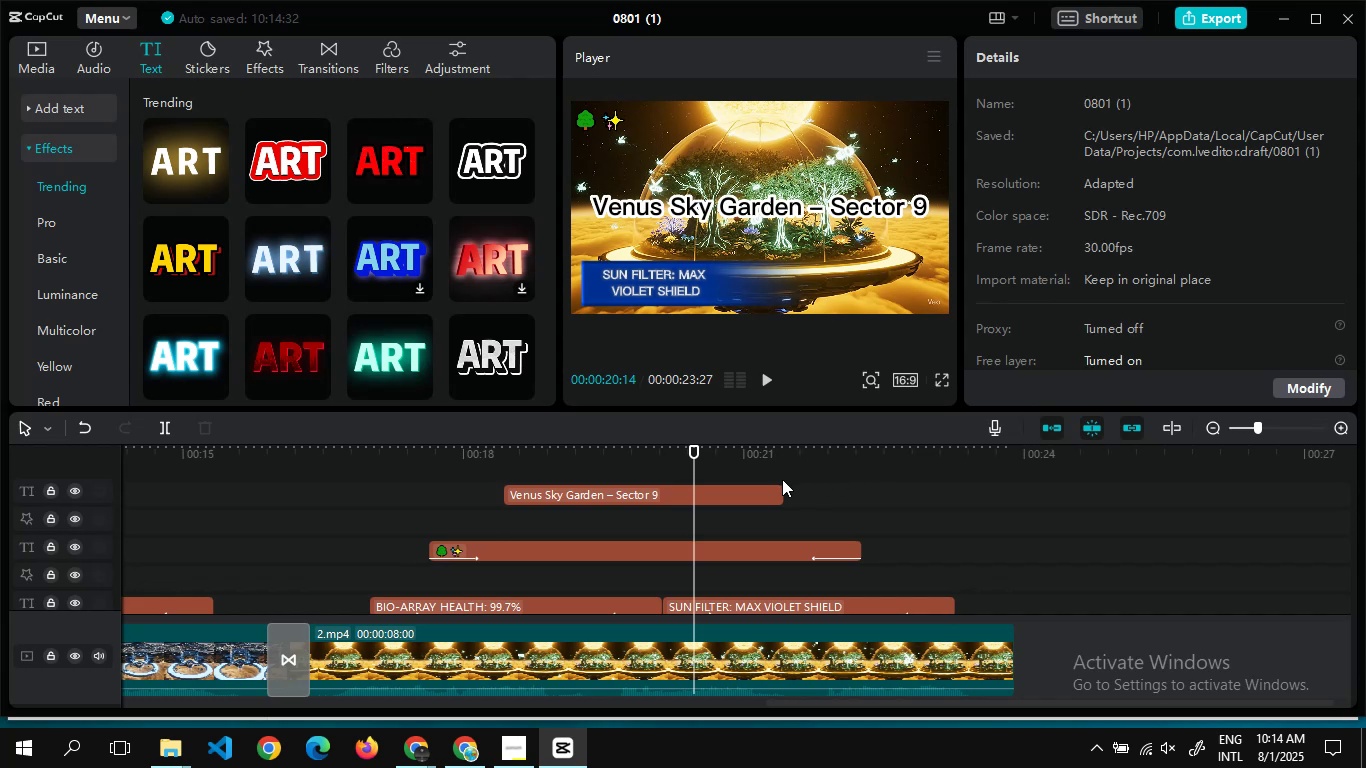 
left_click([779, 488])
 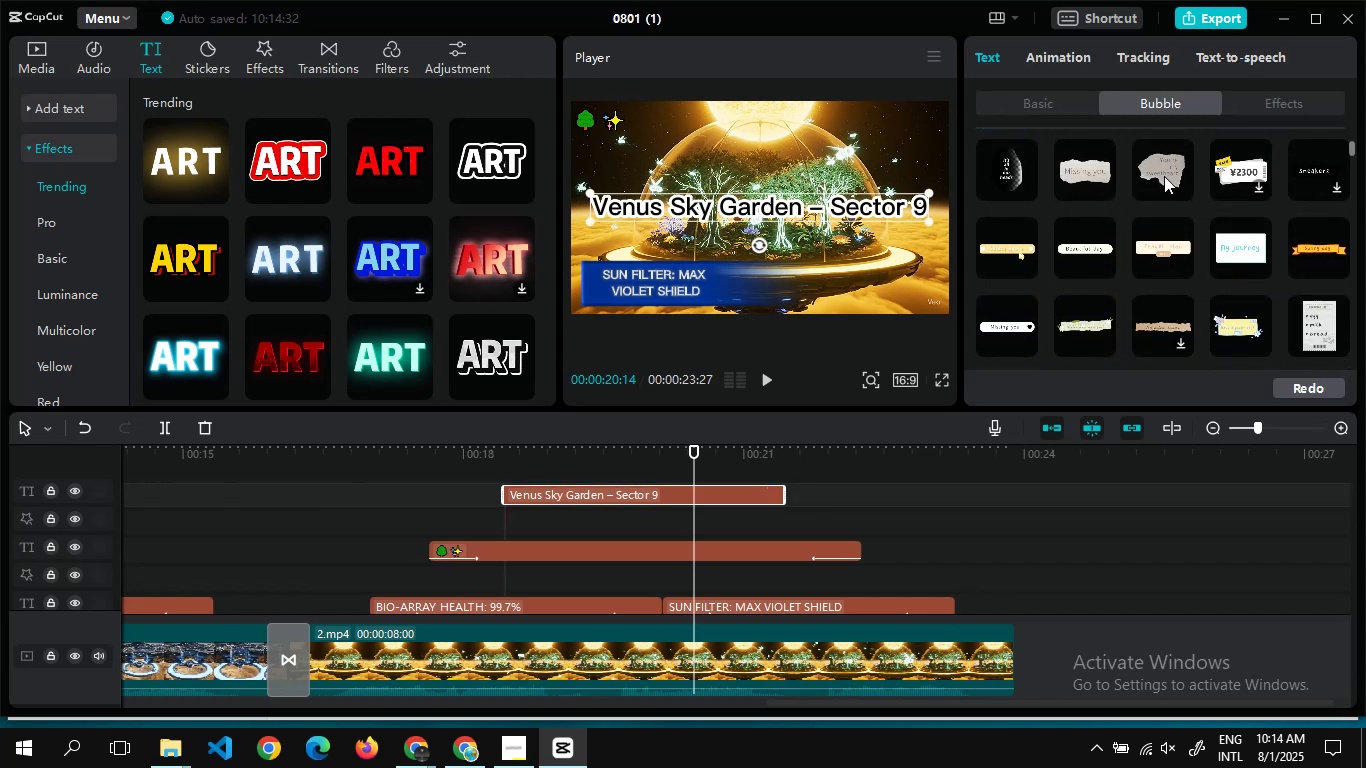 
wait(8.66)
 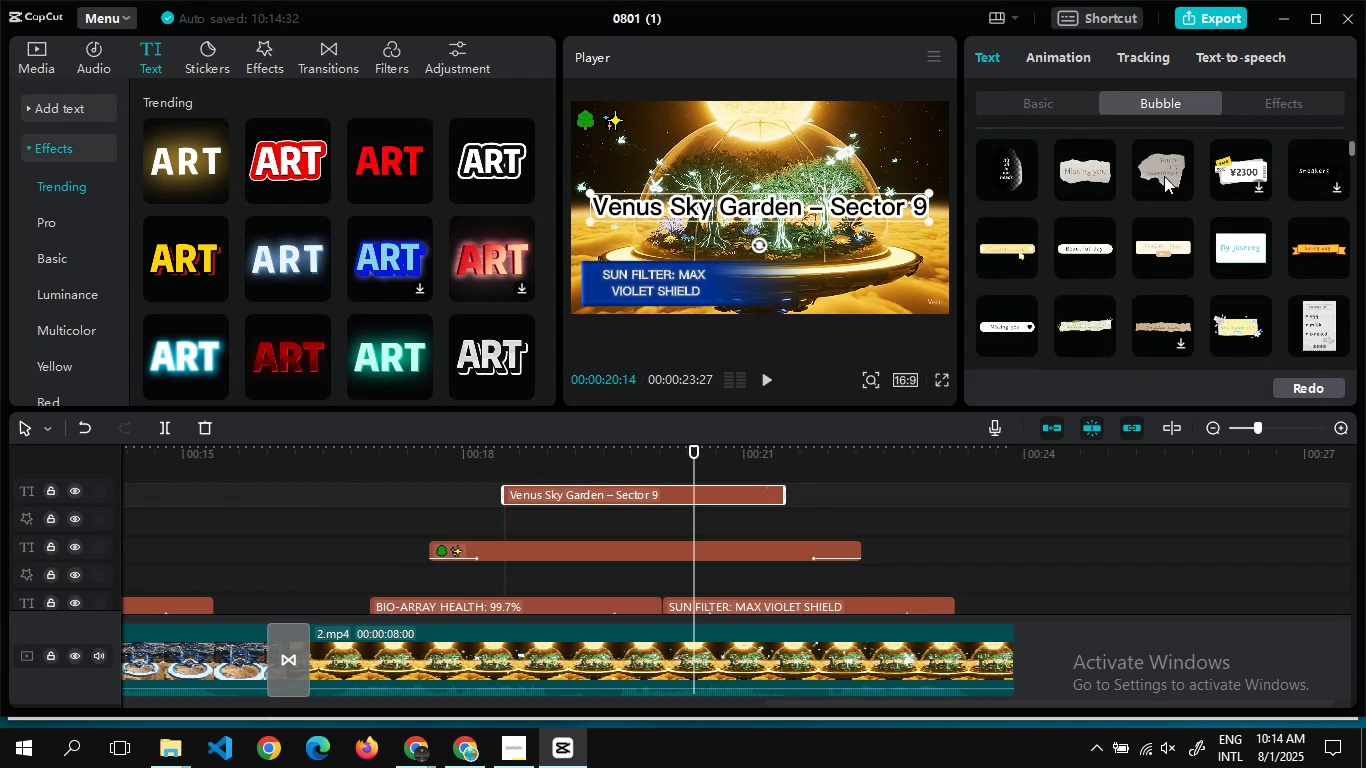 
left_click([1230, 229])
 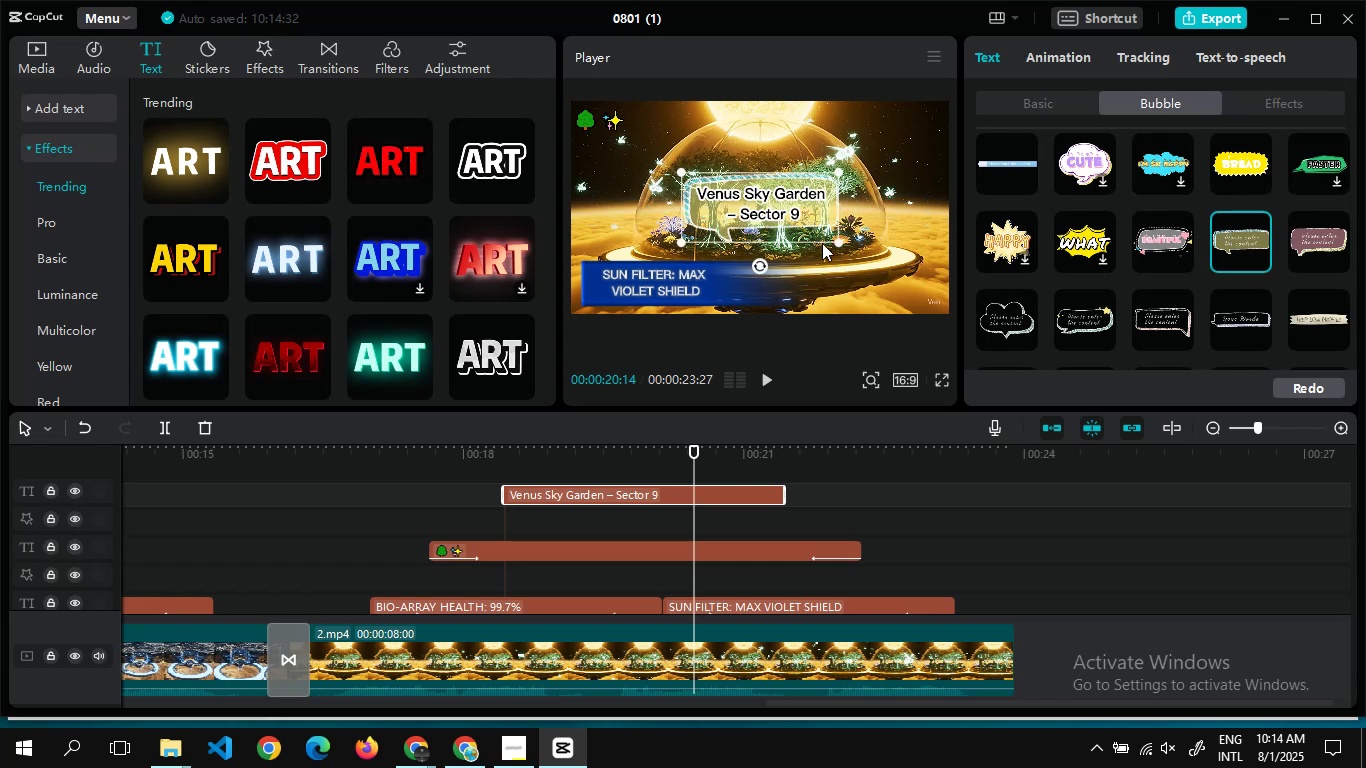 
left_click_drag(start_coordinate=[835, 238], to_coordinate=[816, 224])
 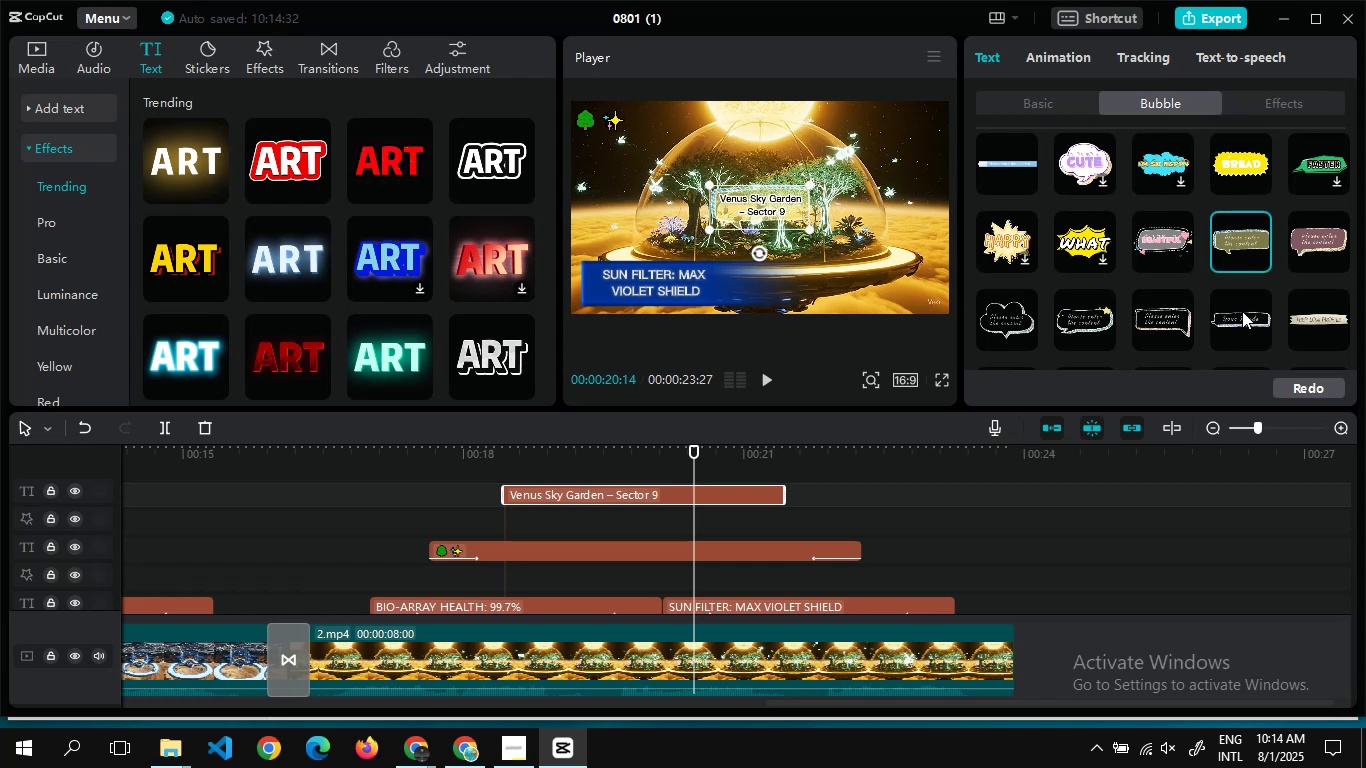 
left_click([1242, 311])
 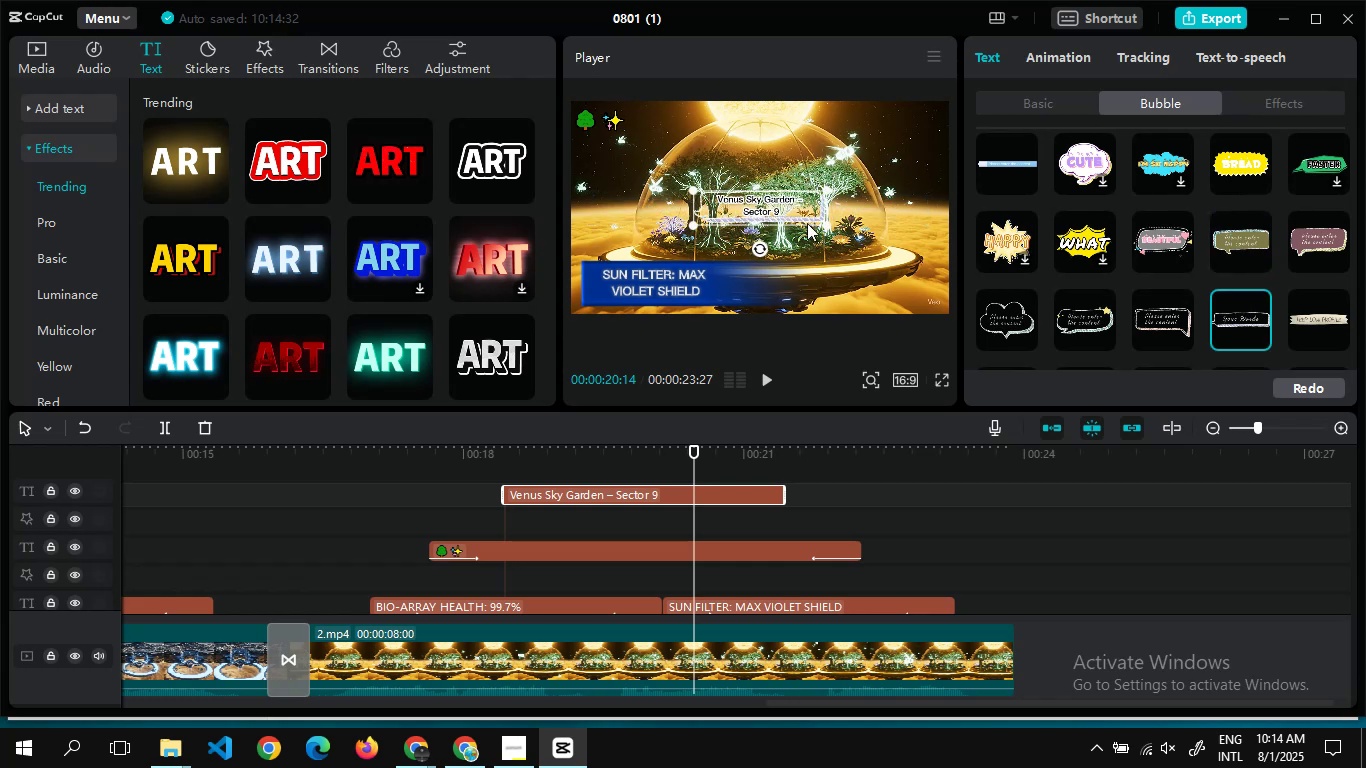 
left_click_drag(start_coordinate=[796, 214], to_coordinate=[893, 157])
 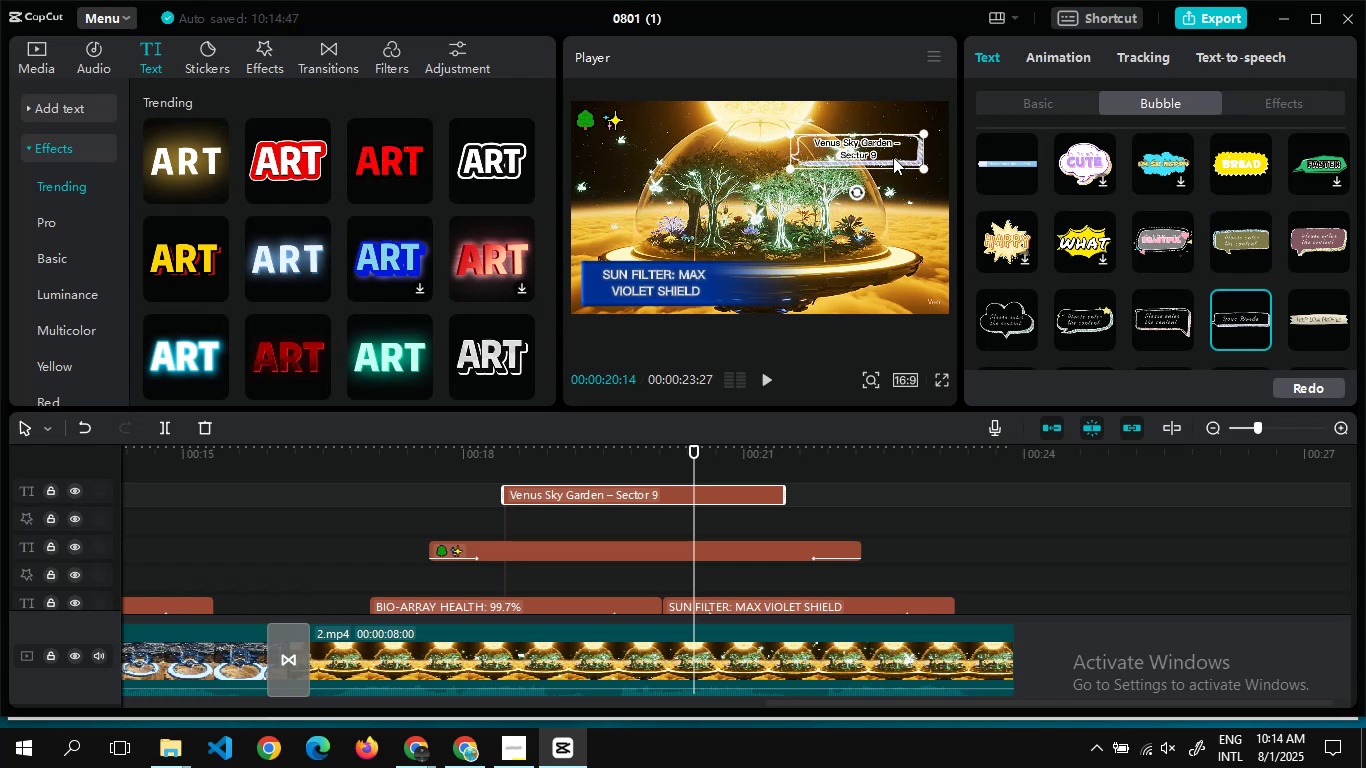 
left_click_drag(start_coordinate=[893, 157], to_coordinate=[923, 131])
 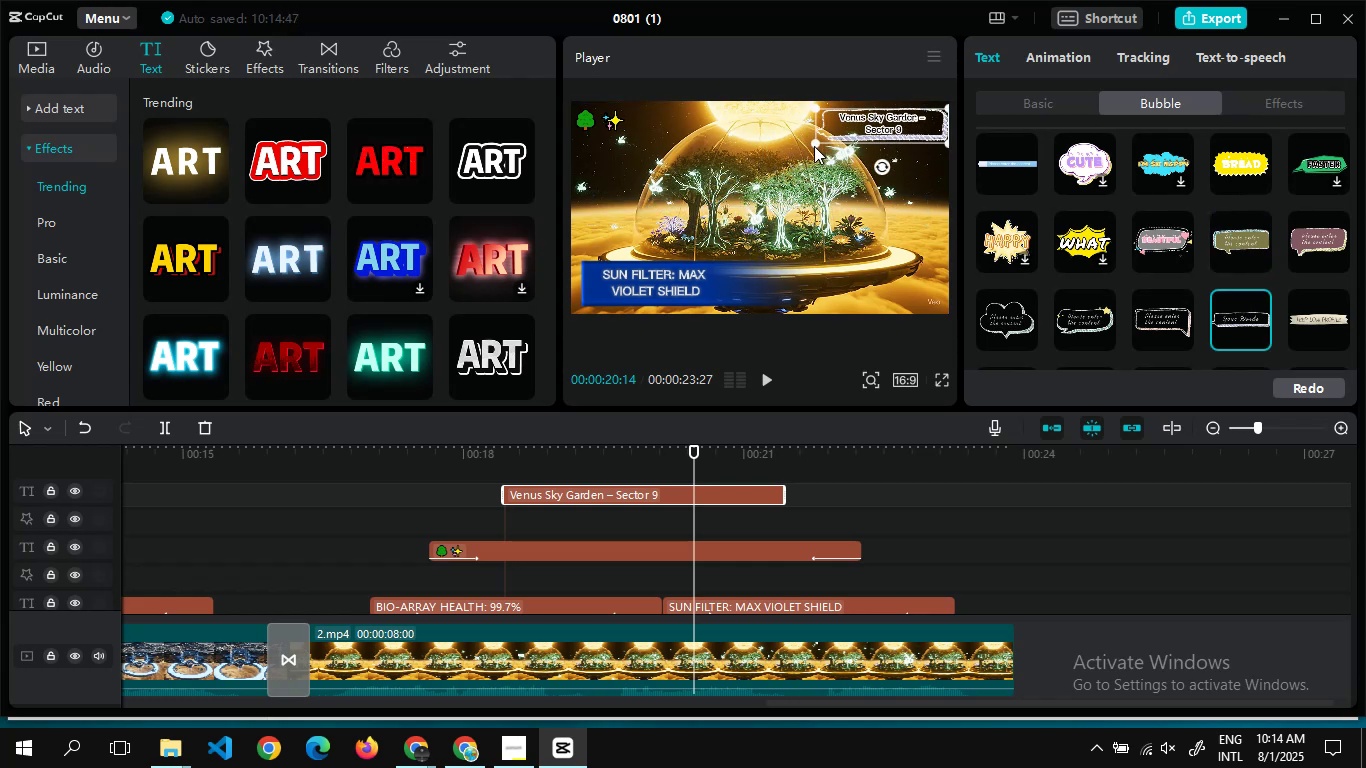 
left_click_drag(start_coordinate=[812, 146], to_coordinate=[821, 145])
 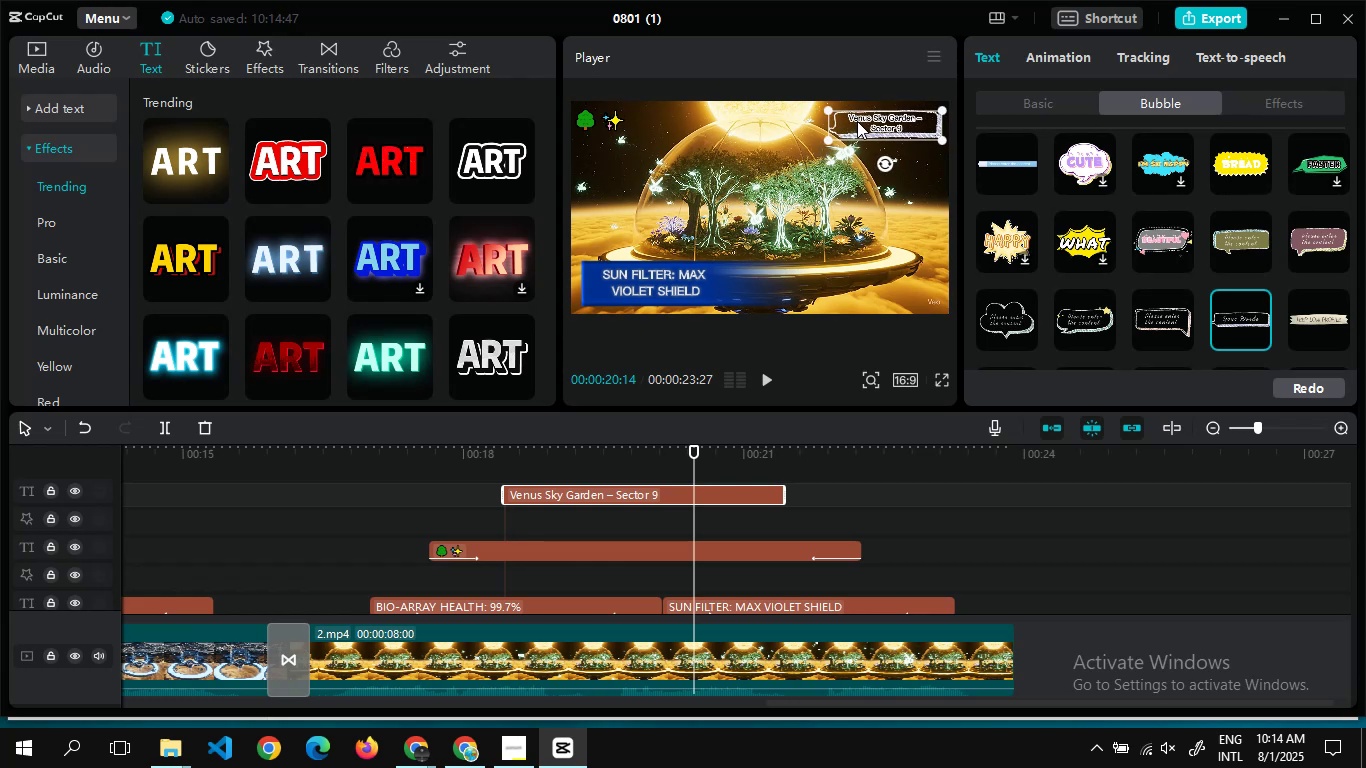 
wait(7.44)
 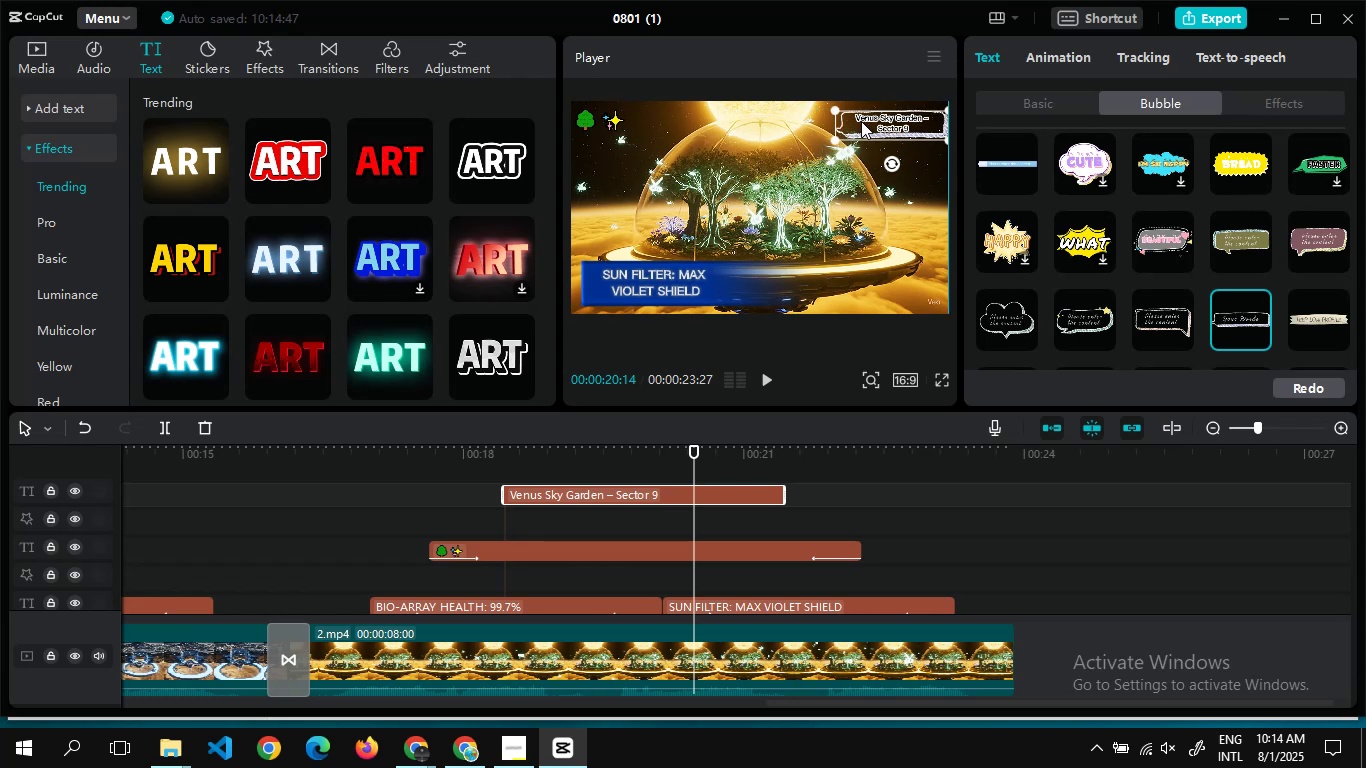 
left_click([785, 299])
 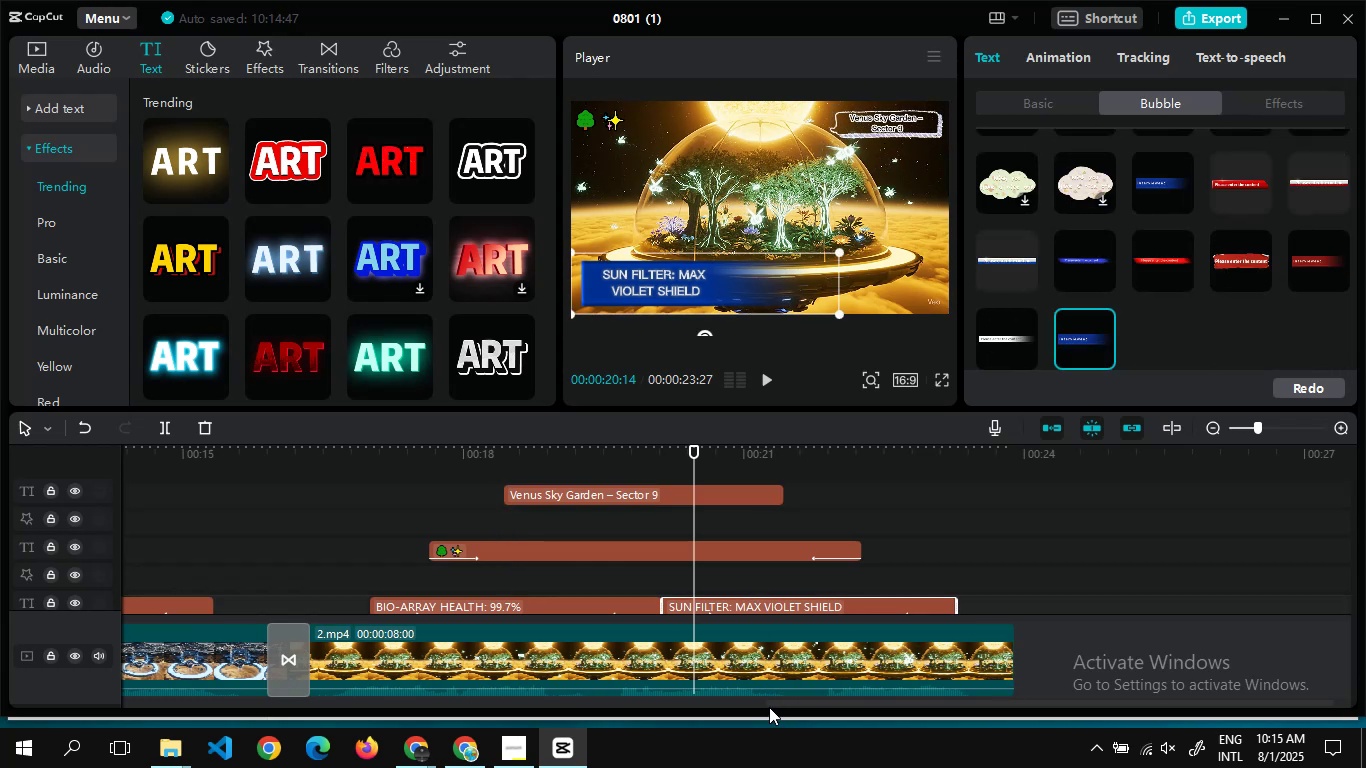 
left_click_drag(start_coordinate=[769, 704], to_coordinate=[944, 698])
 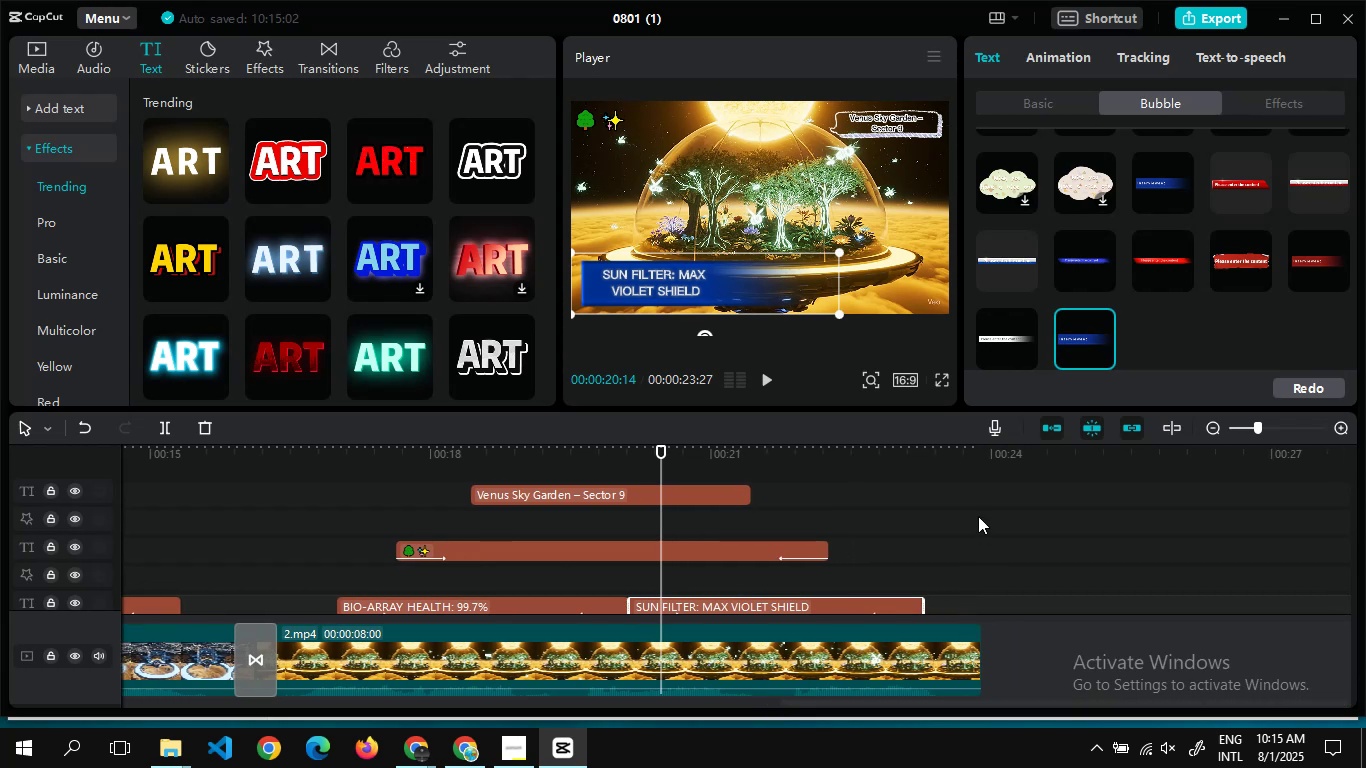 
double_click([978, 516])
 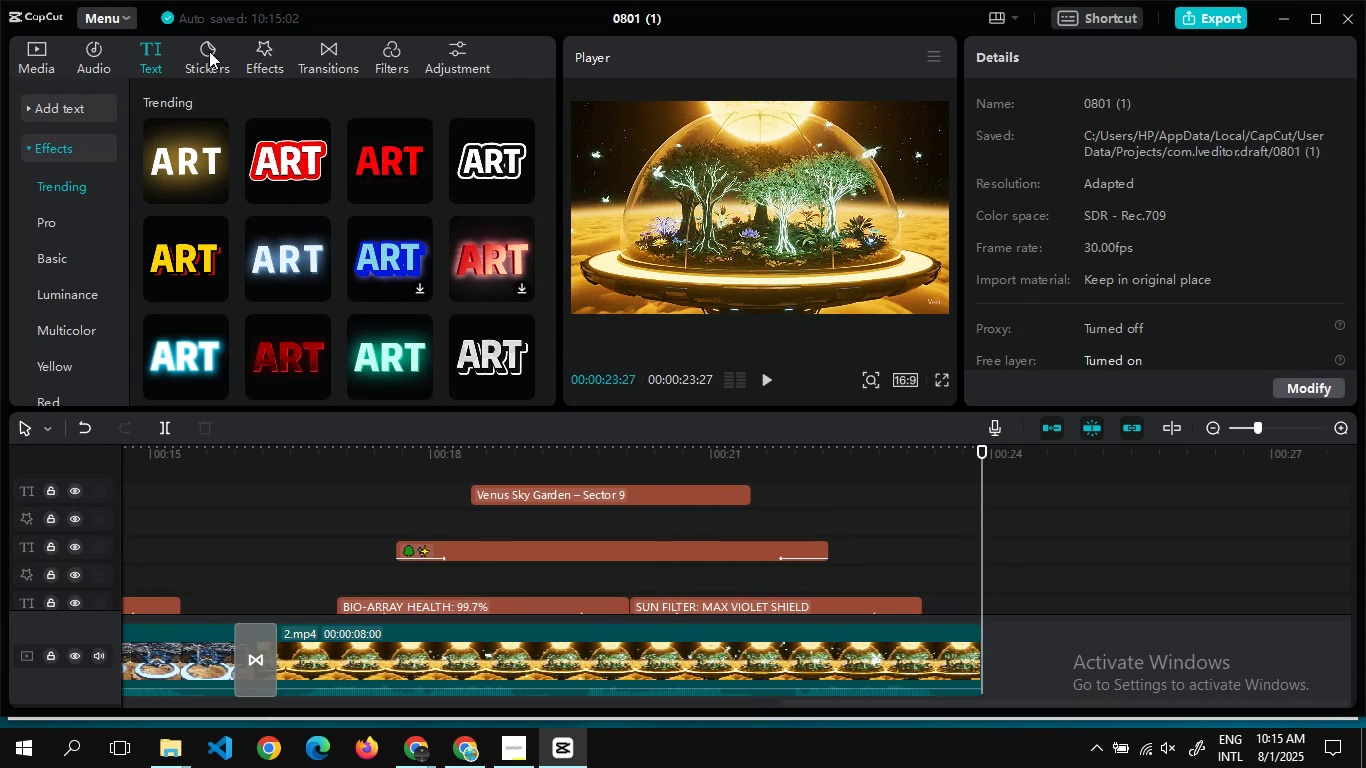 
left_click([209, 51])
 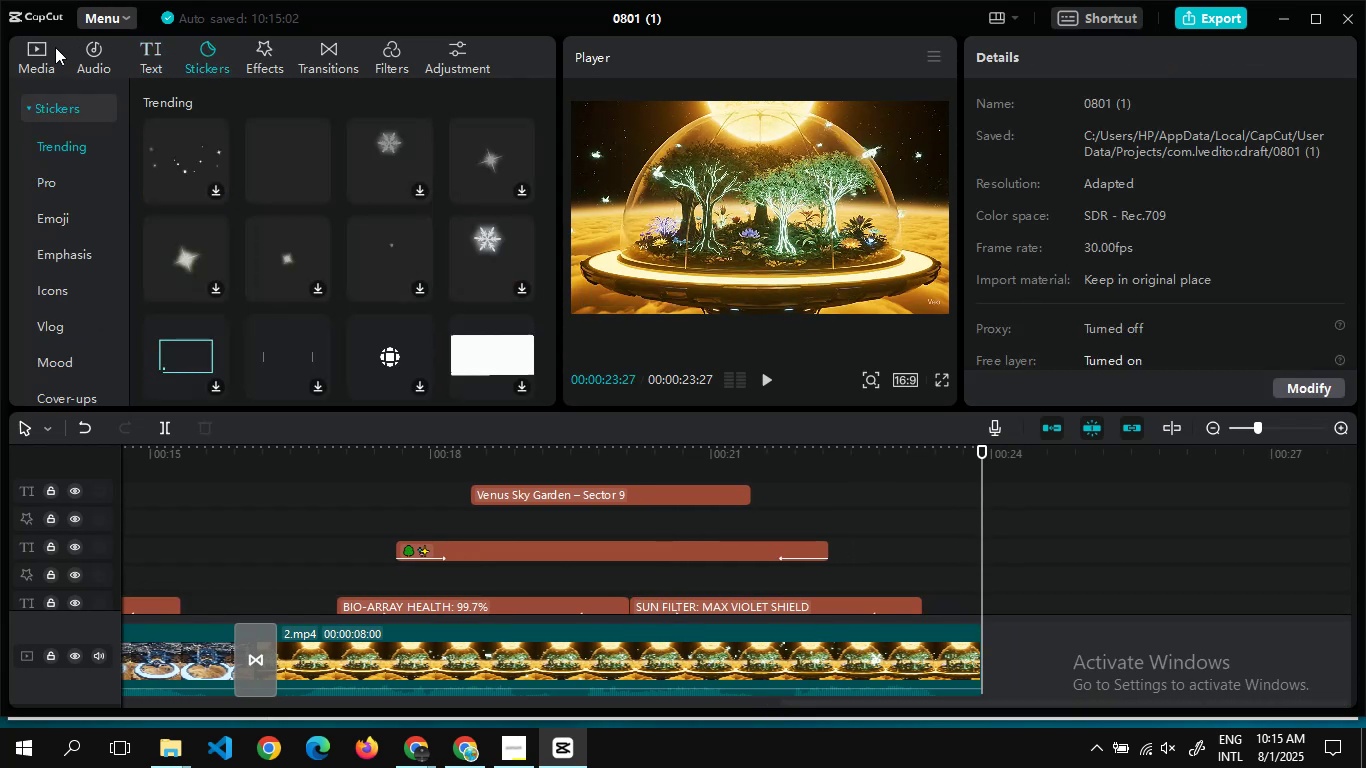 
left_click([34, 55])
 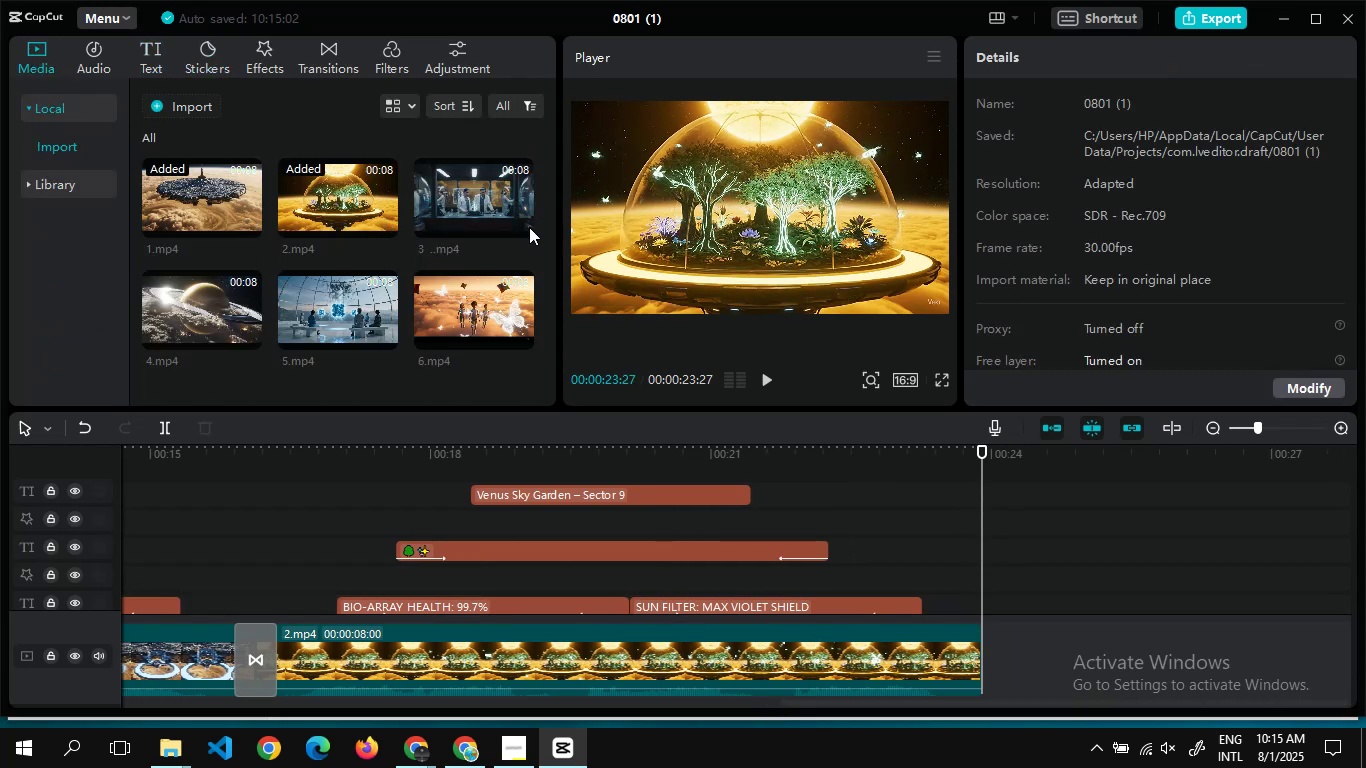 
left_click([525, 225])
 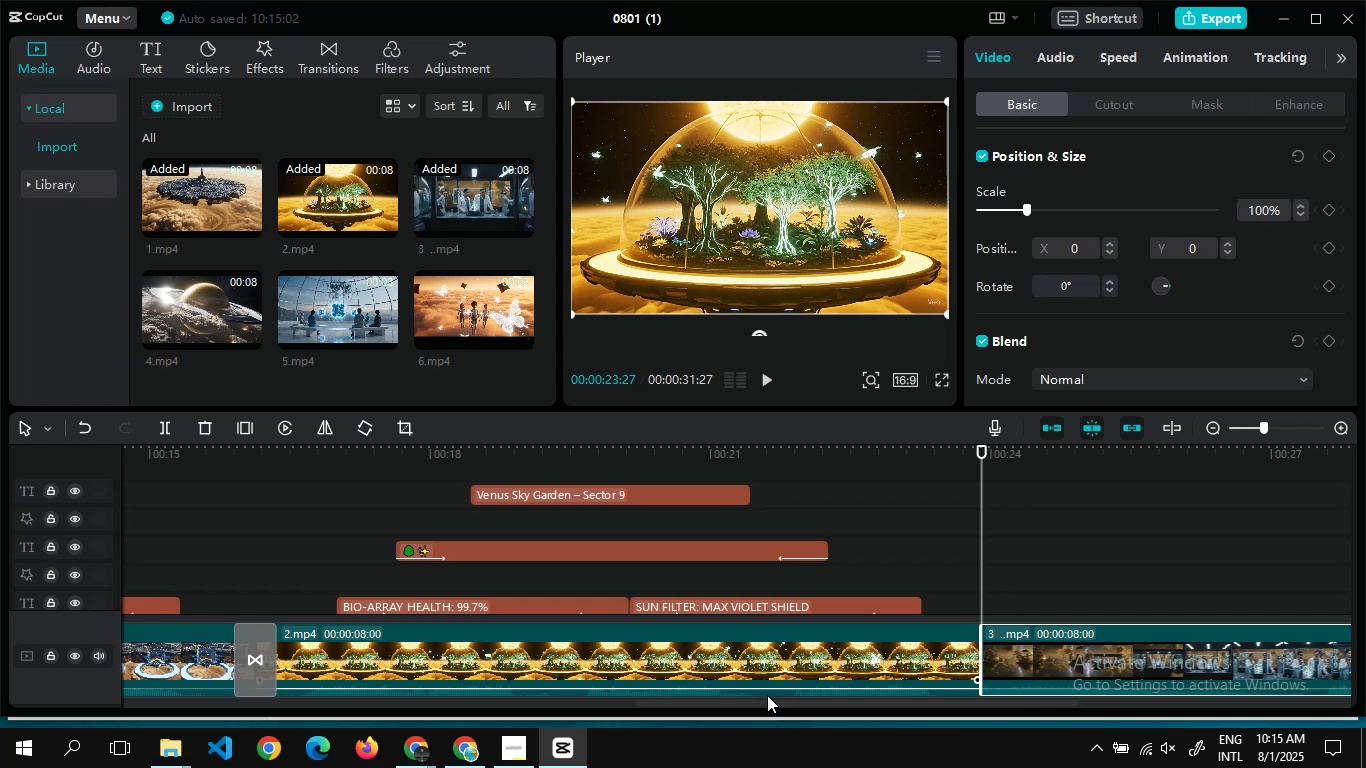 
left_click_drag(start_coordinate=[768, 706], to_coordinate=[1074, 671])
 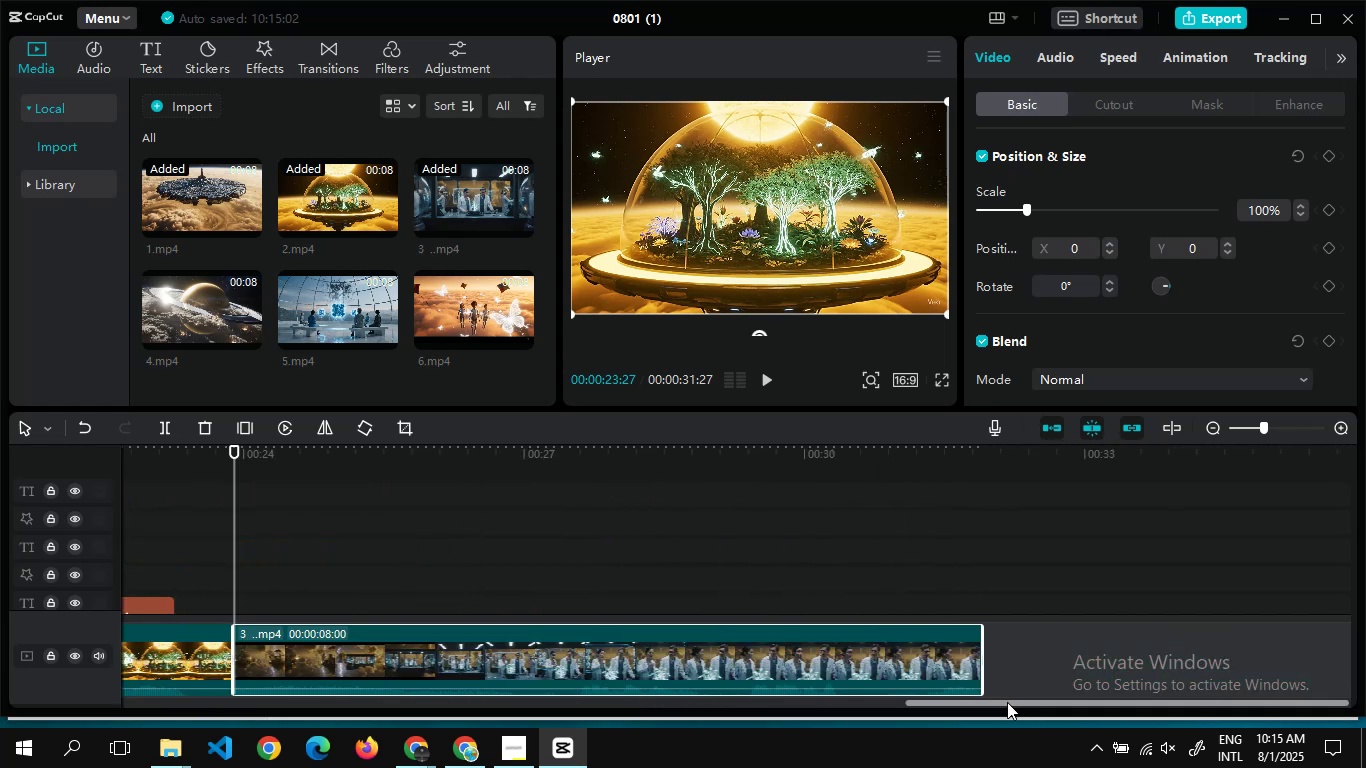 
left_click_drag(start_coordinate=[1005, 705], to_coordinate=[1049, 703])
 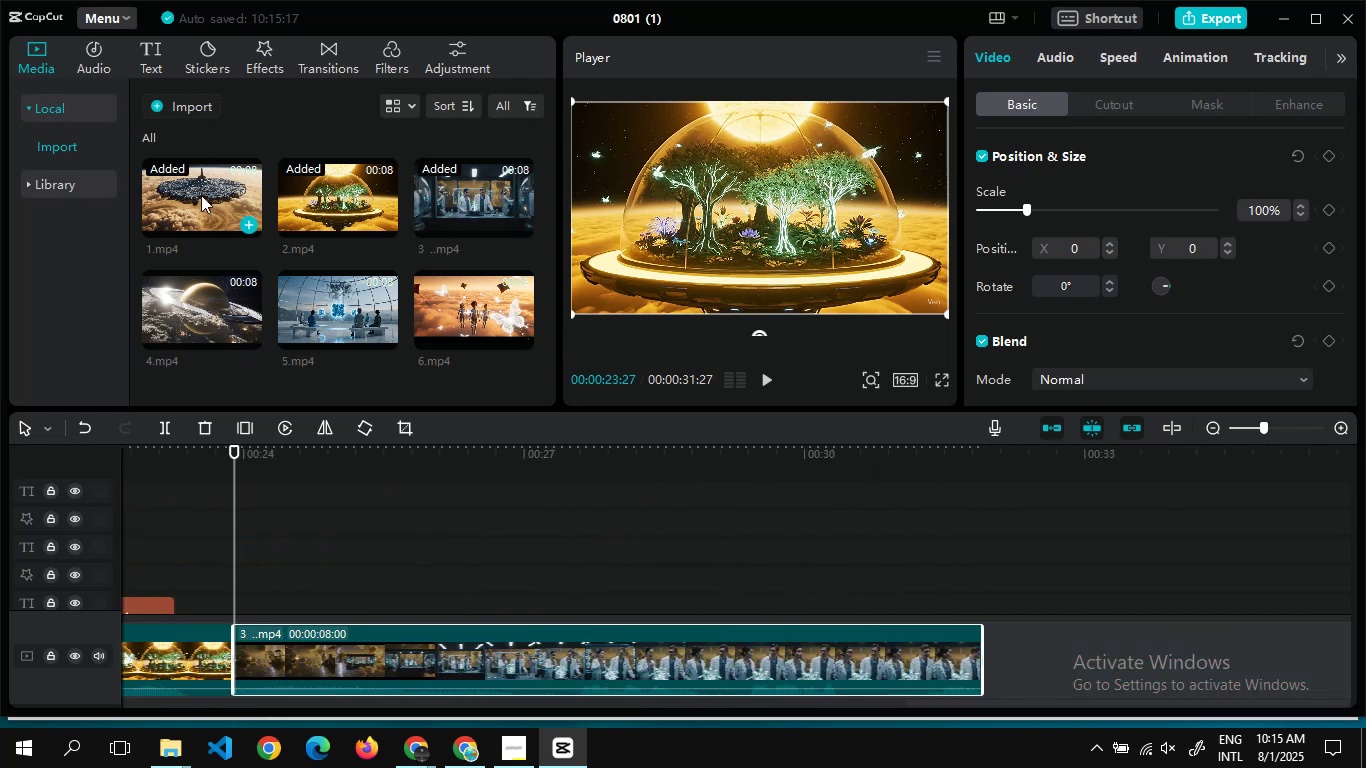 
left_click([329, 65])
 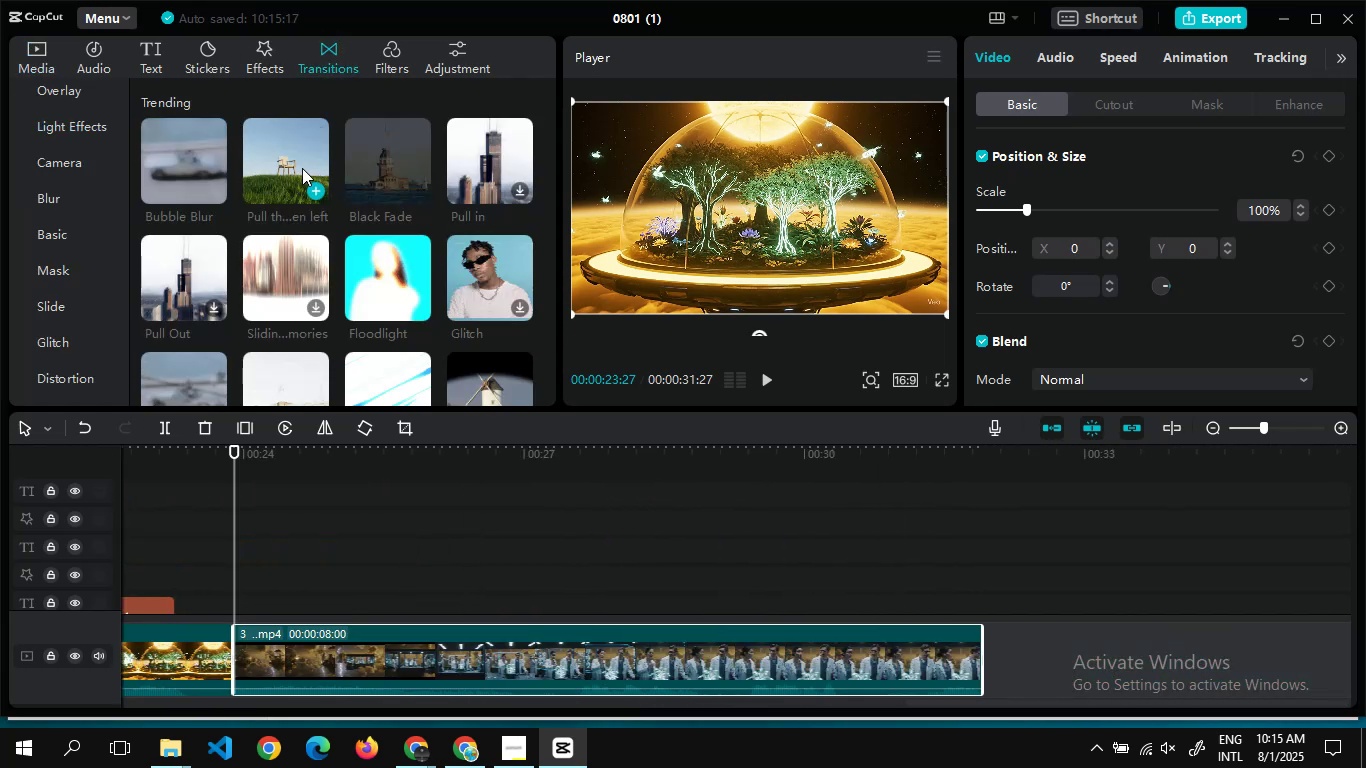 
left_click_drag(start_coordinate=[298, 168], to_coordinate=[211, 666])
 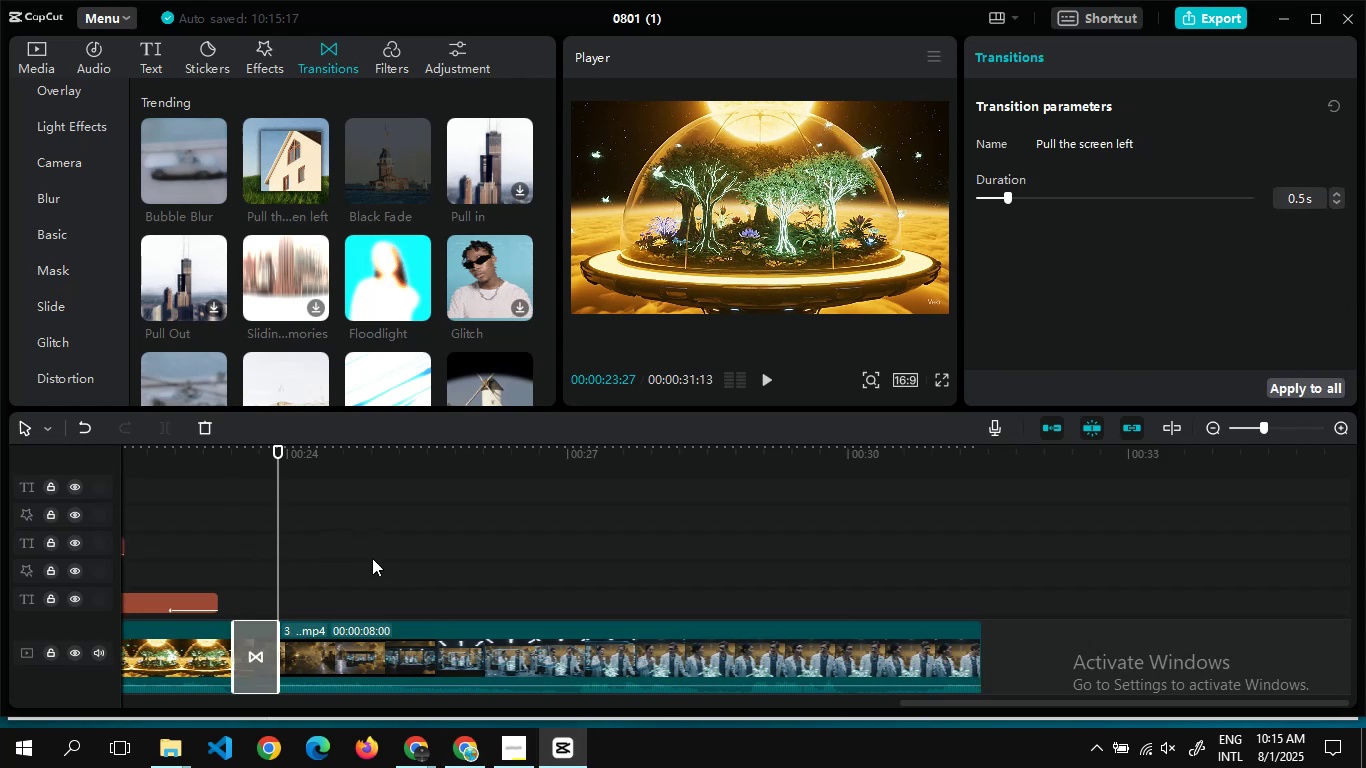 
double_click([308, 566])
 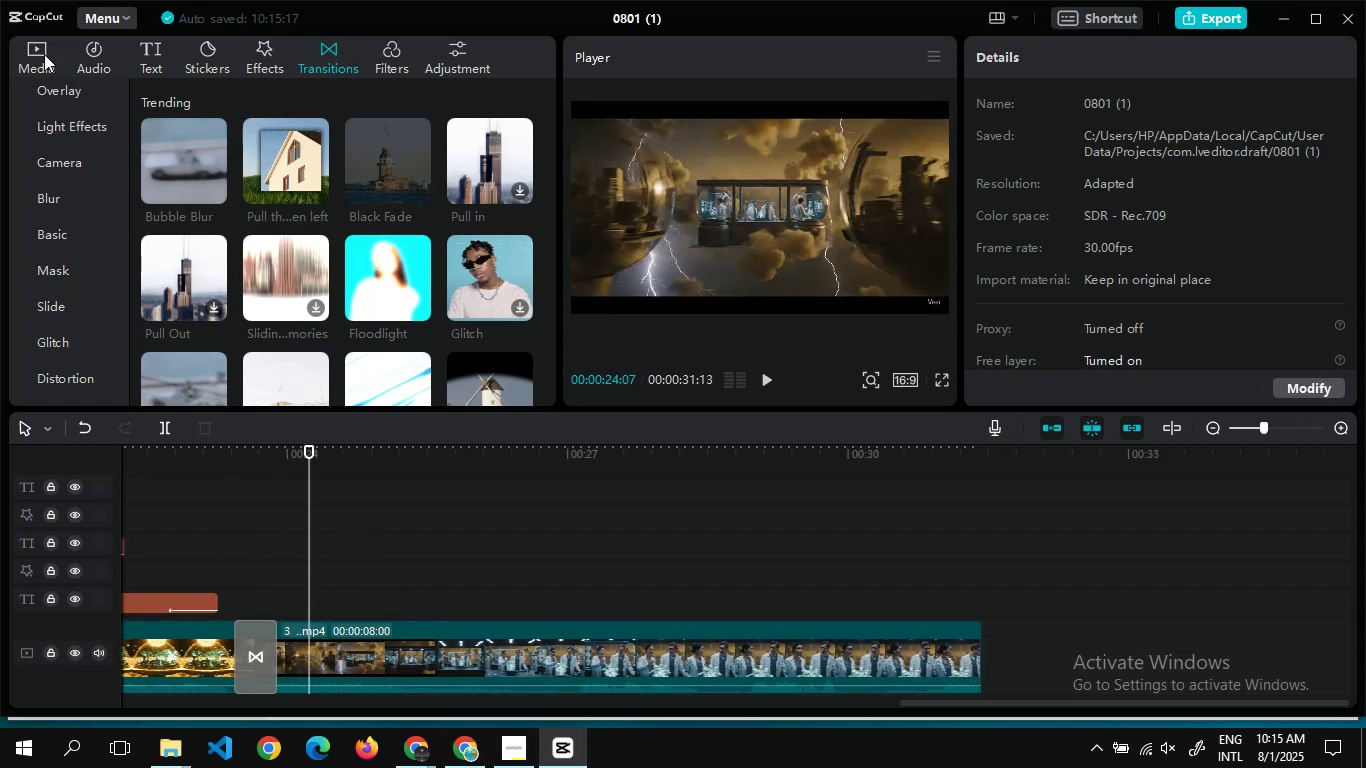 
left_click([44, 54])
 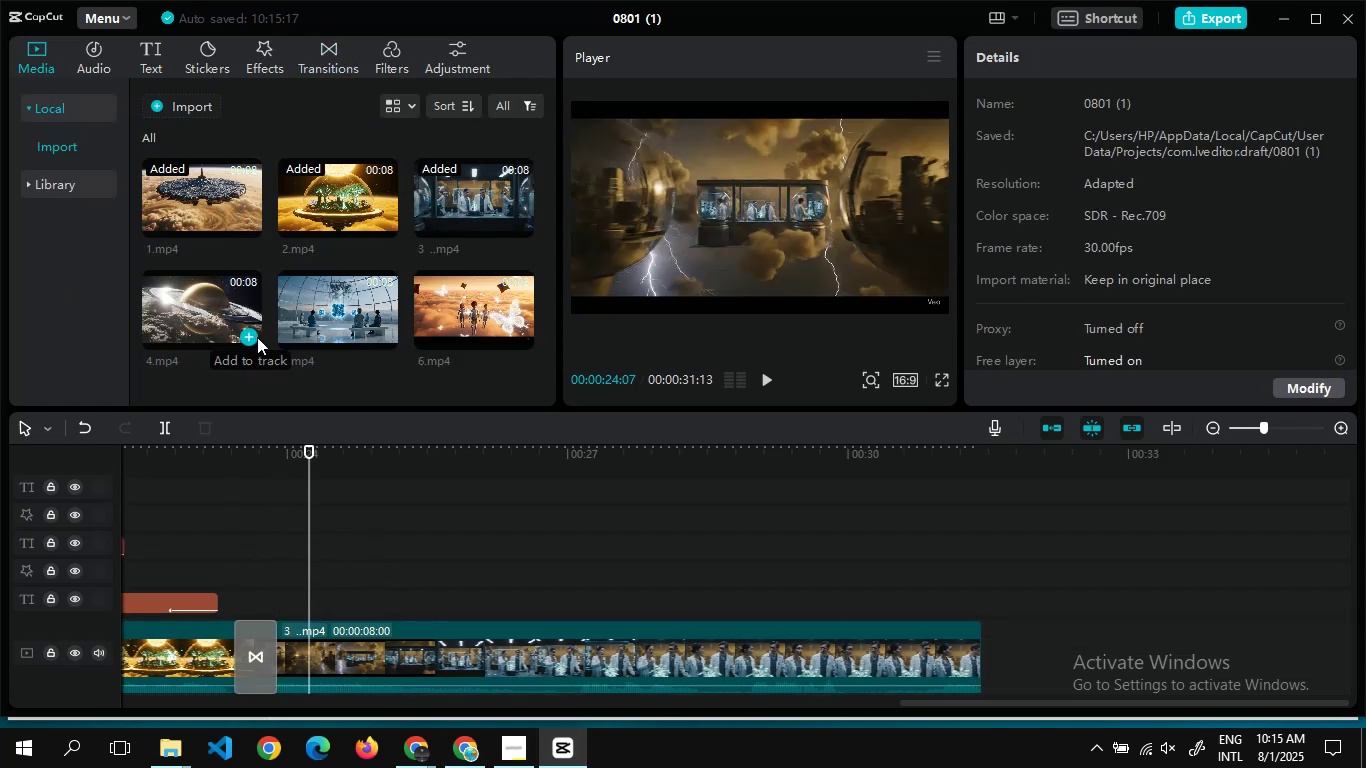 
left_click([252, 335])
 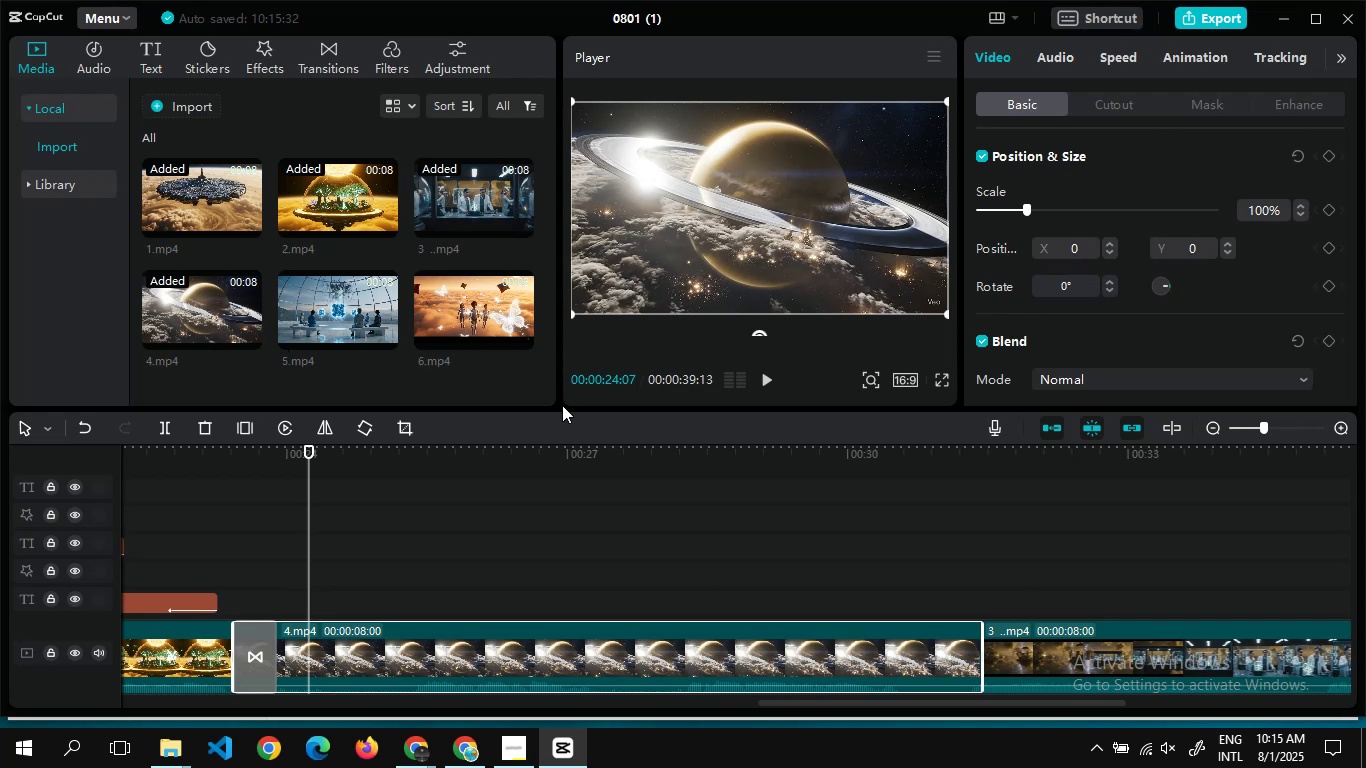 
wait(8.69)
 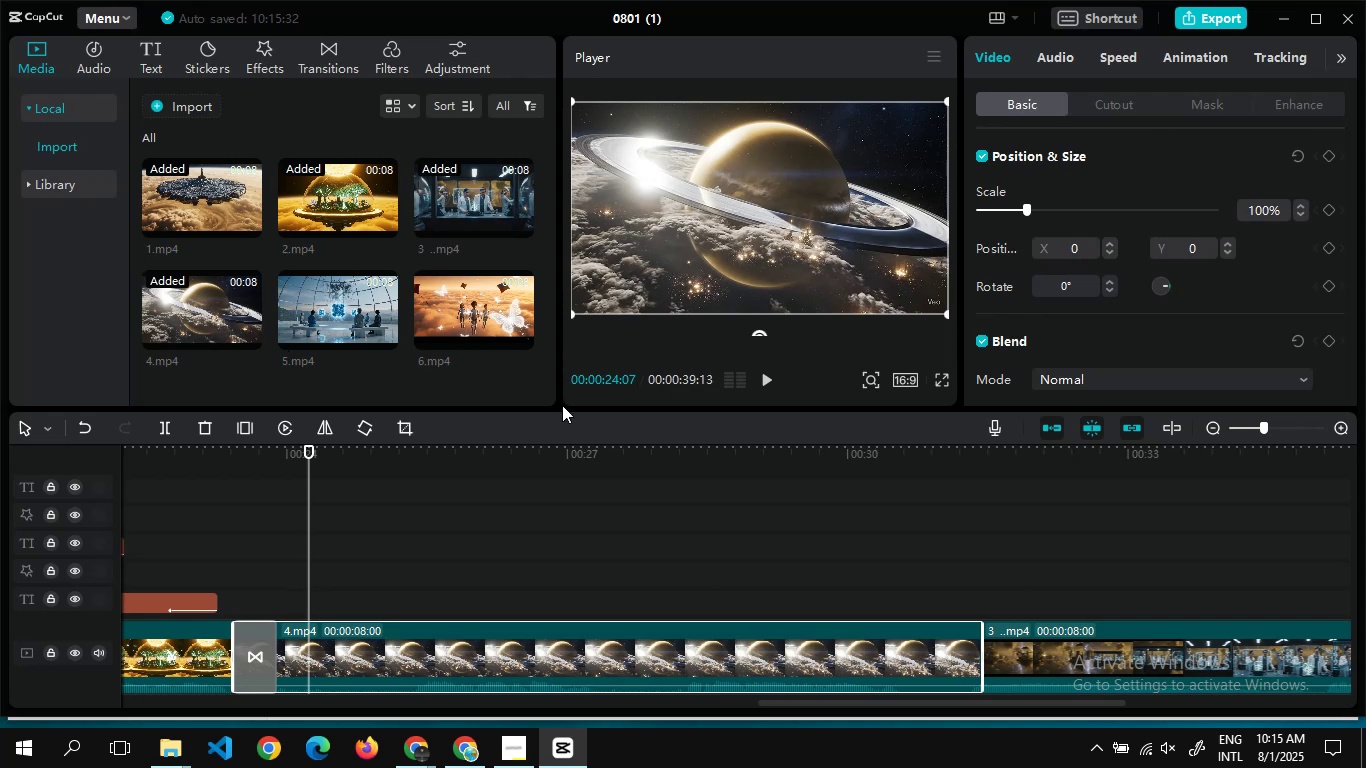 
key(Delete)
 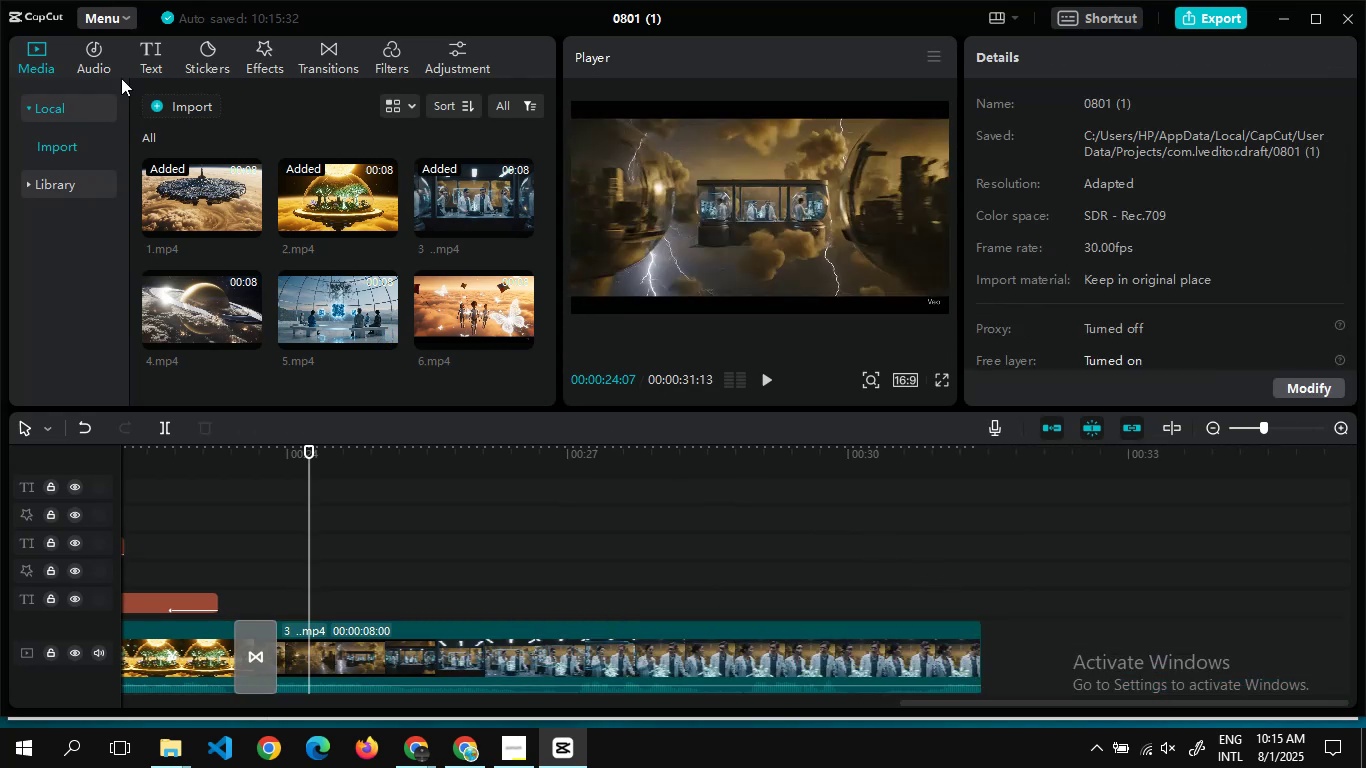 
left_click([150, 54])
 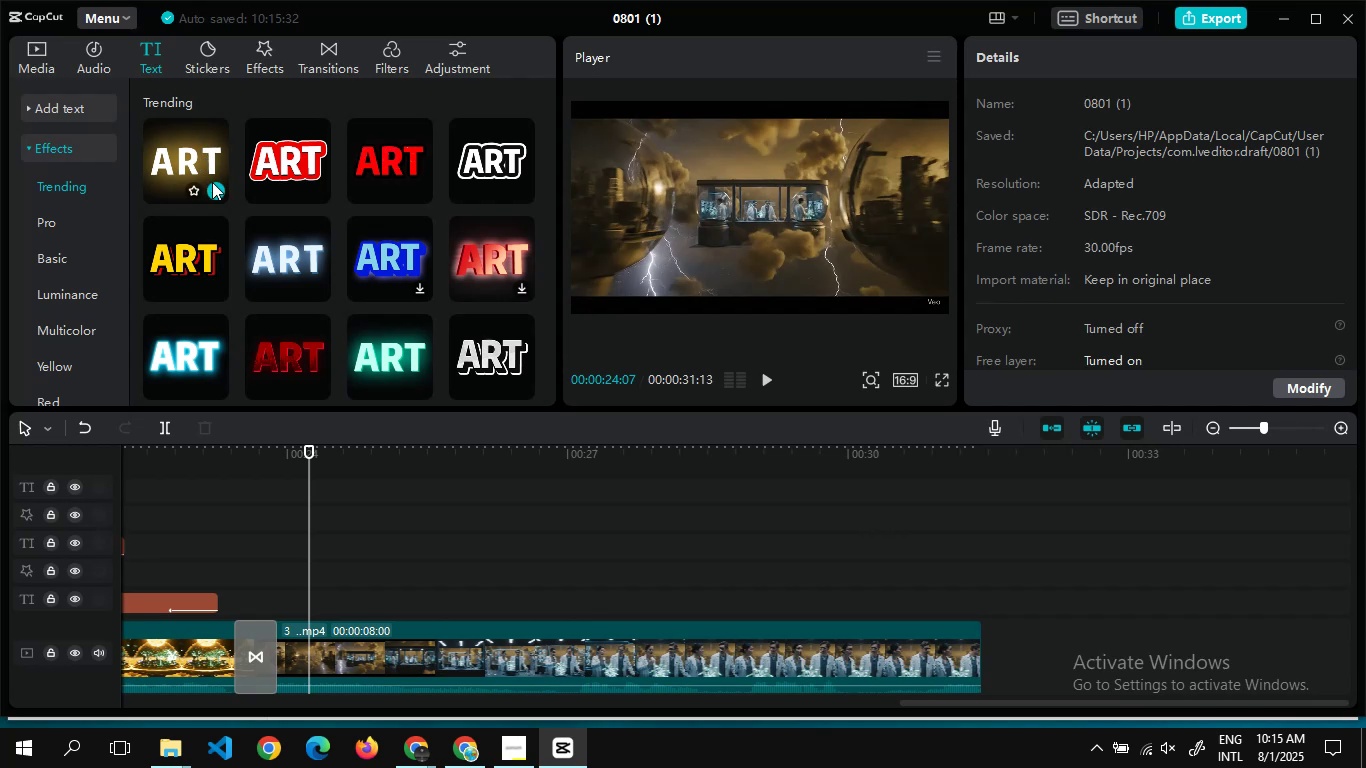 
left_click([212, 184])
 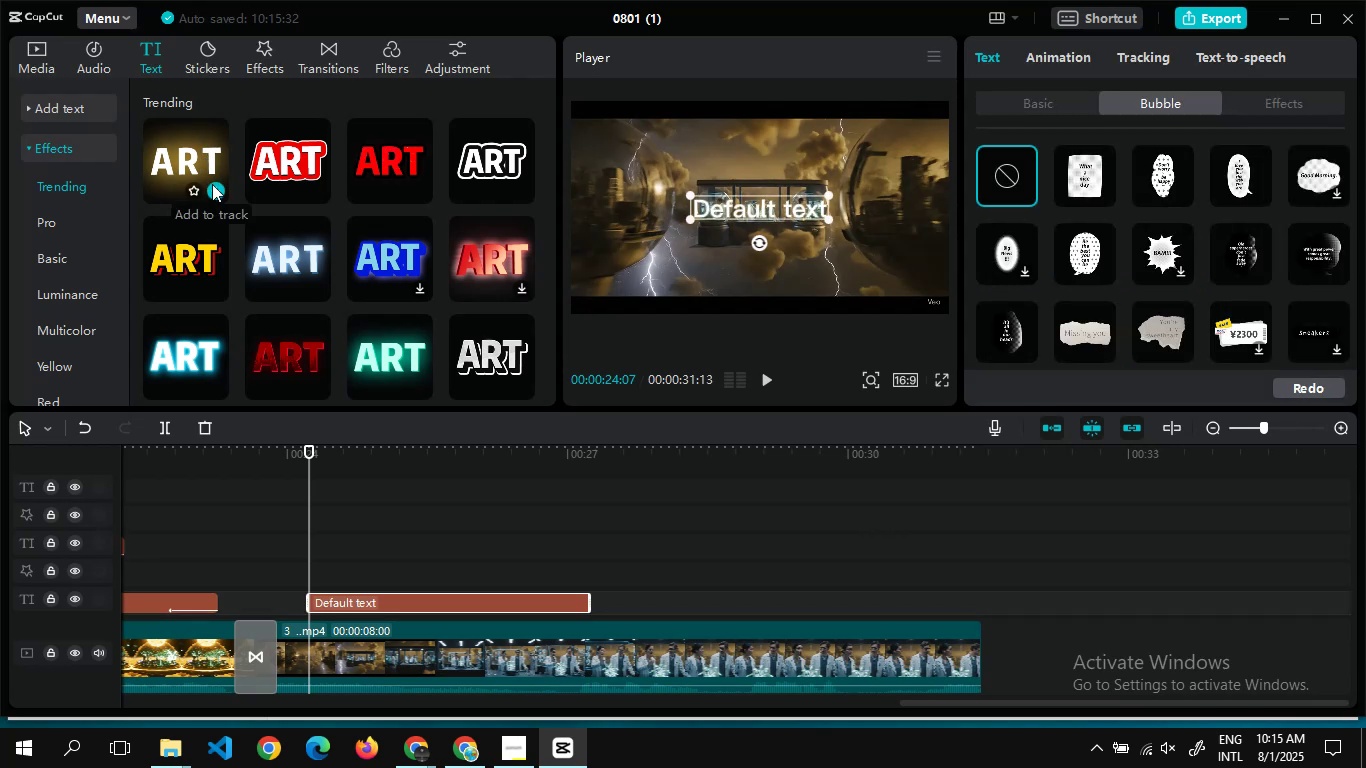 
key(Alt+AltLeft)
 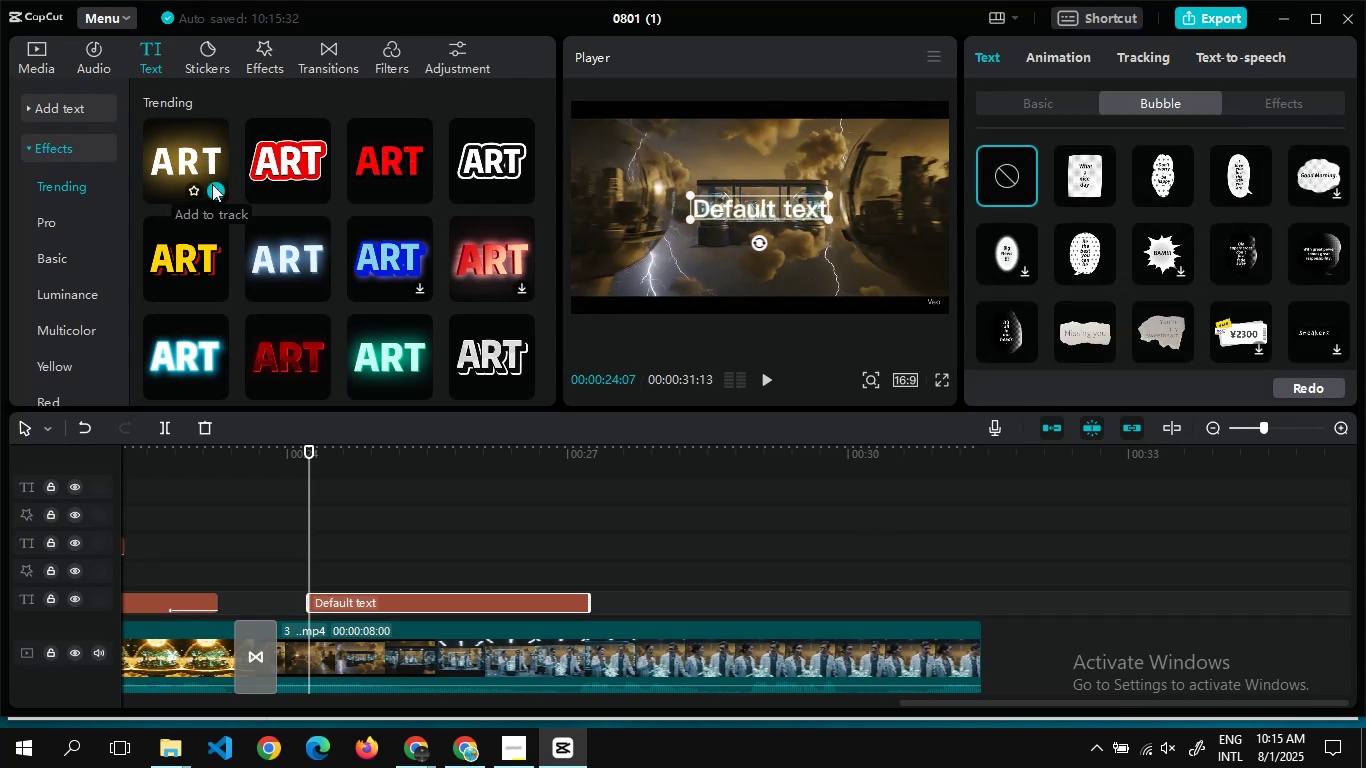 
key(Alt+Tab)
 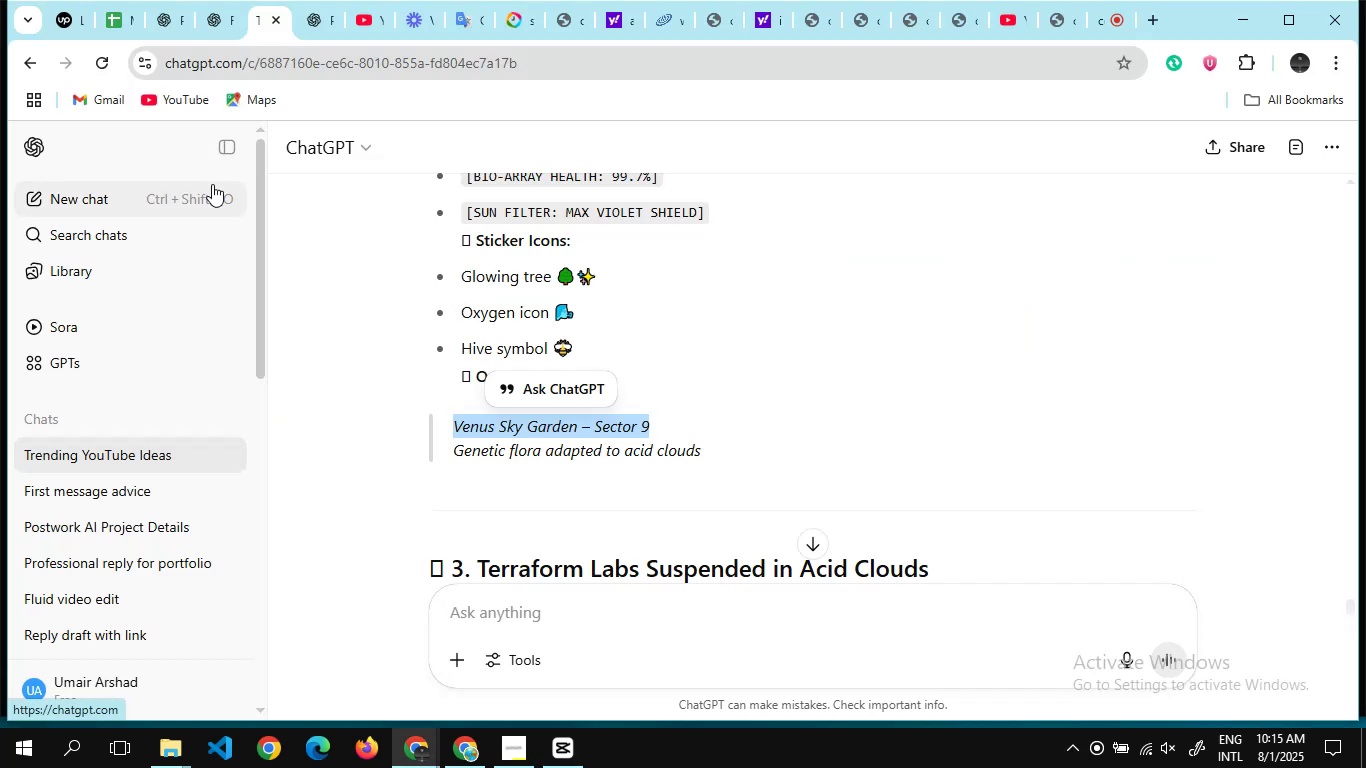 
wait(11.05)
 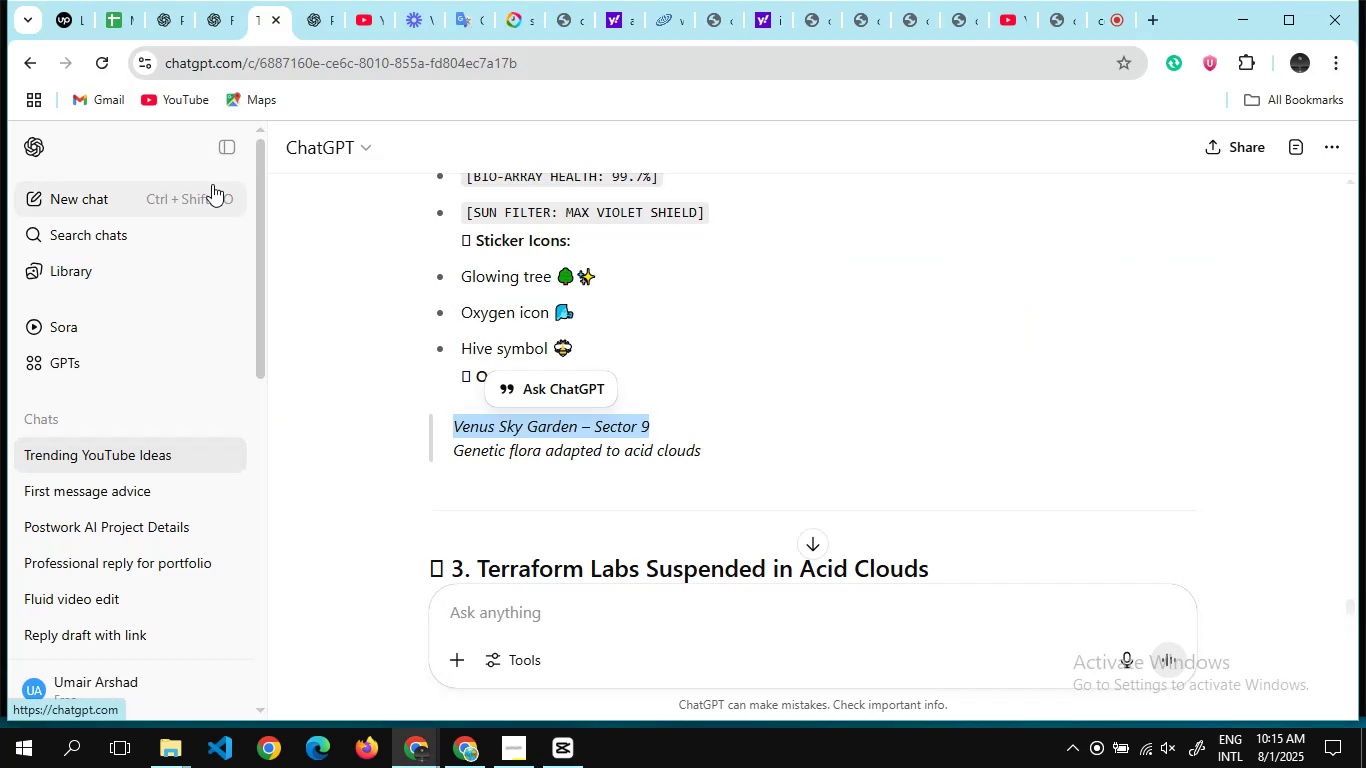 
scroll: coordinate [578, 407], scroll_direction: down, amount: 3.0
 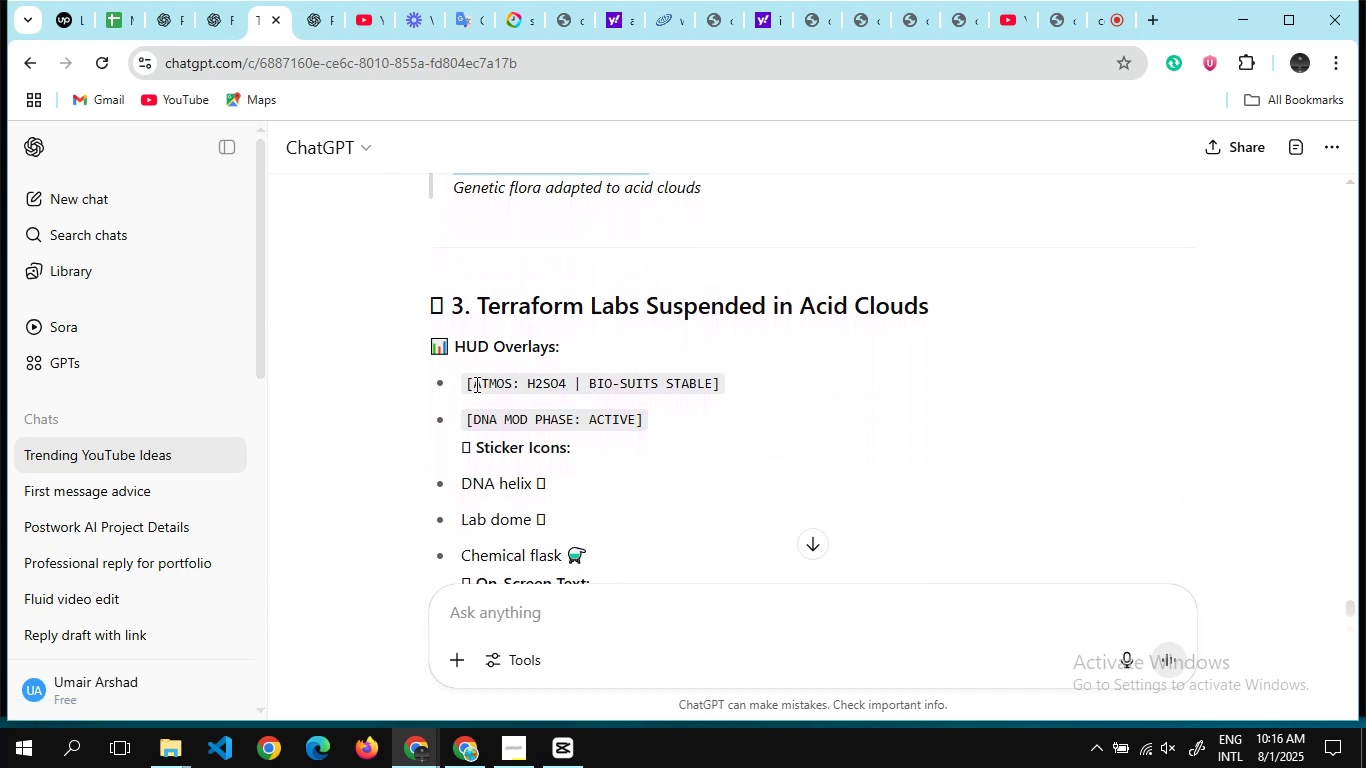 
left_click_drag(start_coordinate=[474, 384], to_coordinate=[714, 380])
 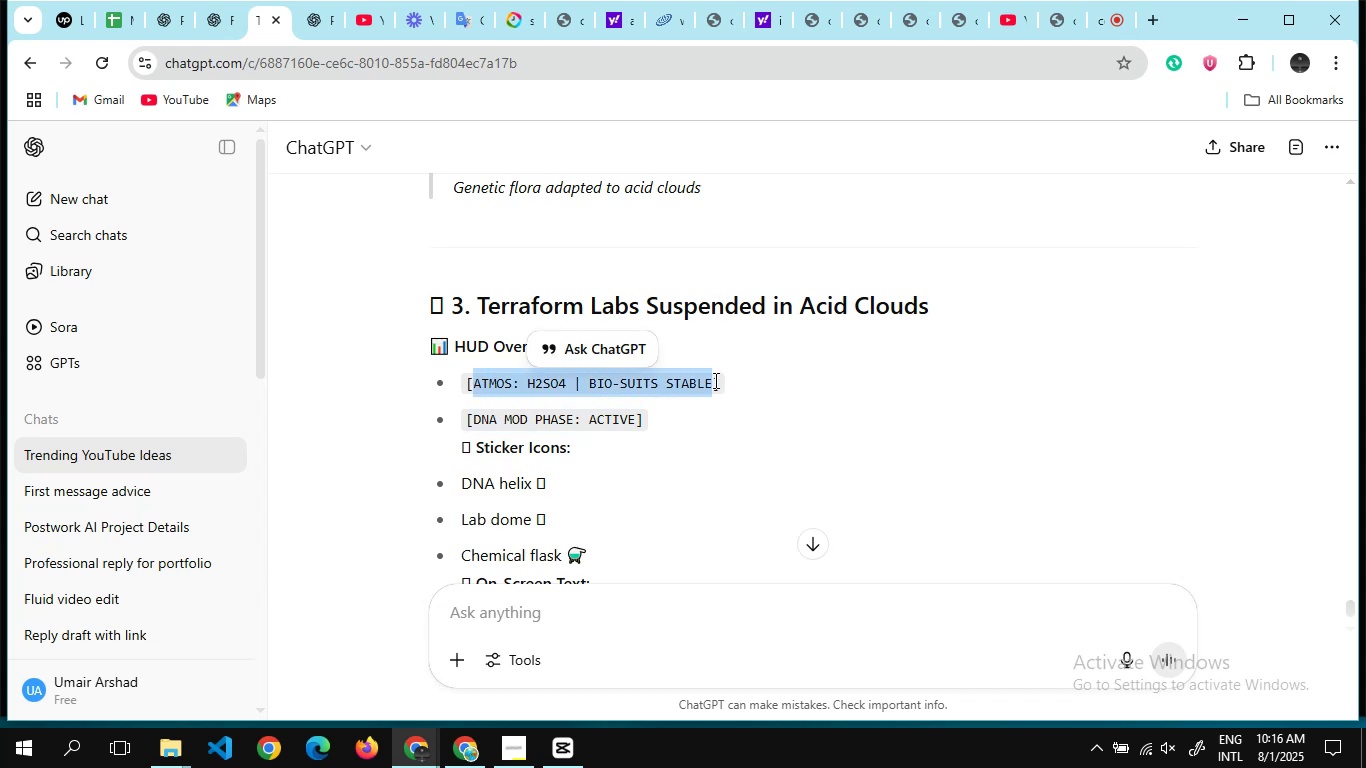 
key(Control+C)
 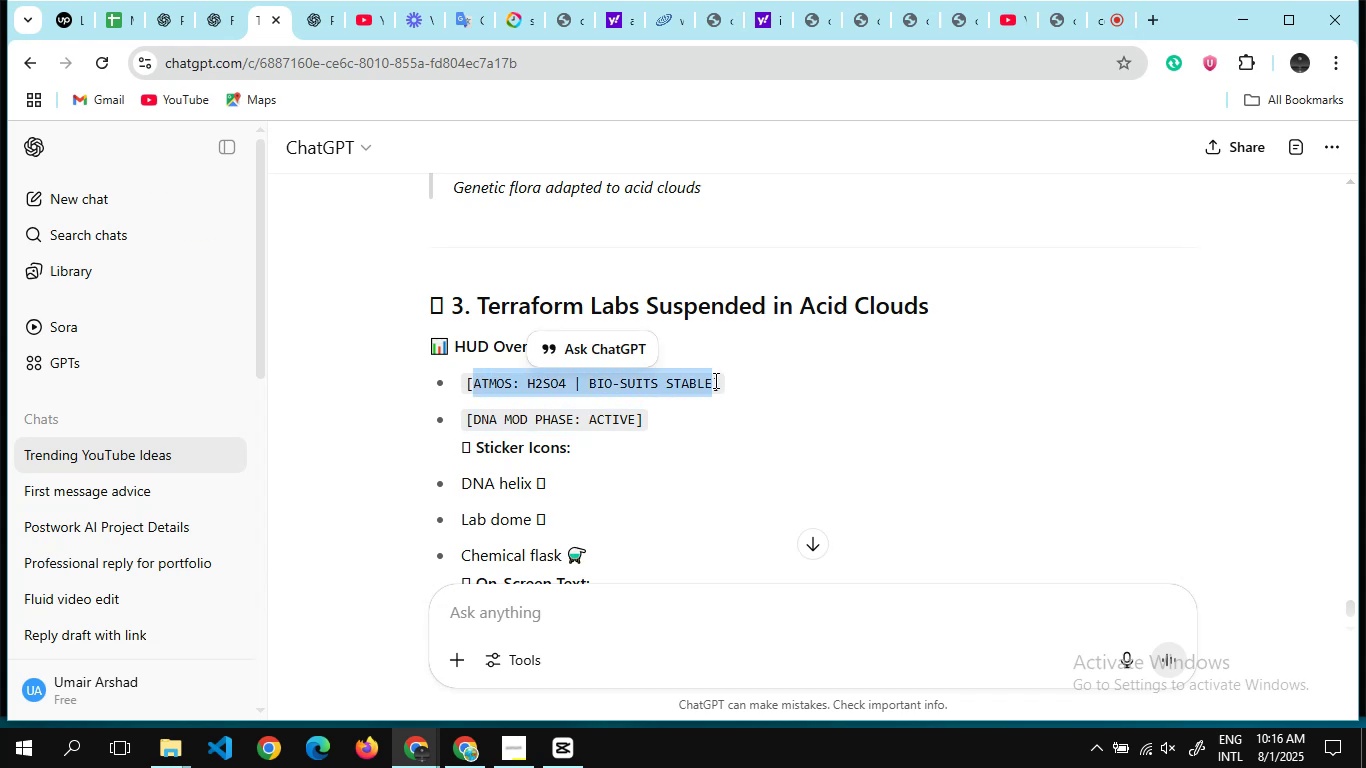 
key(Alt+AltLeft)
 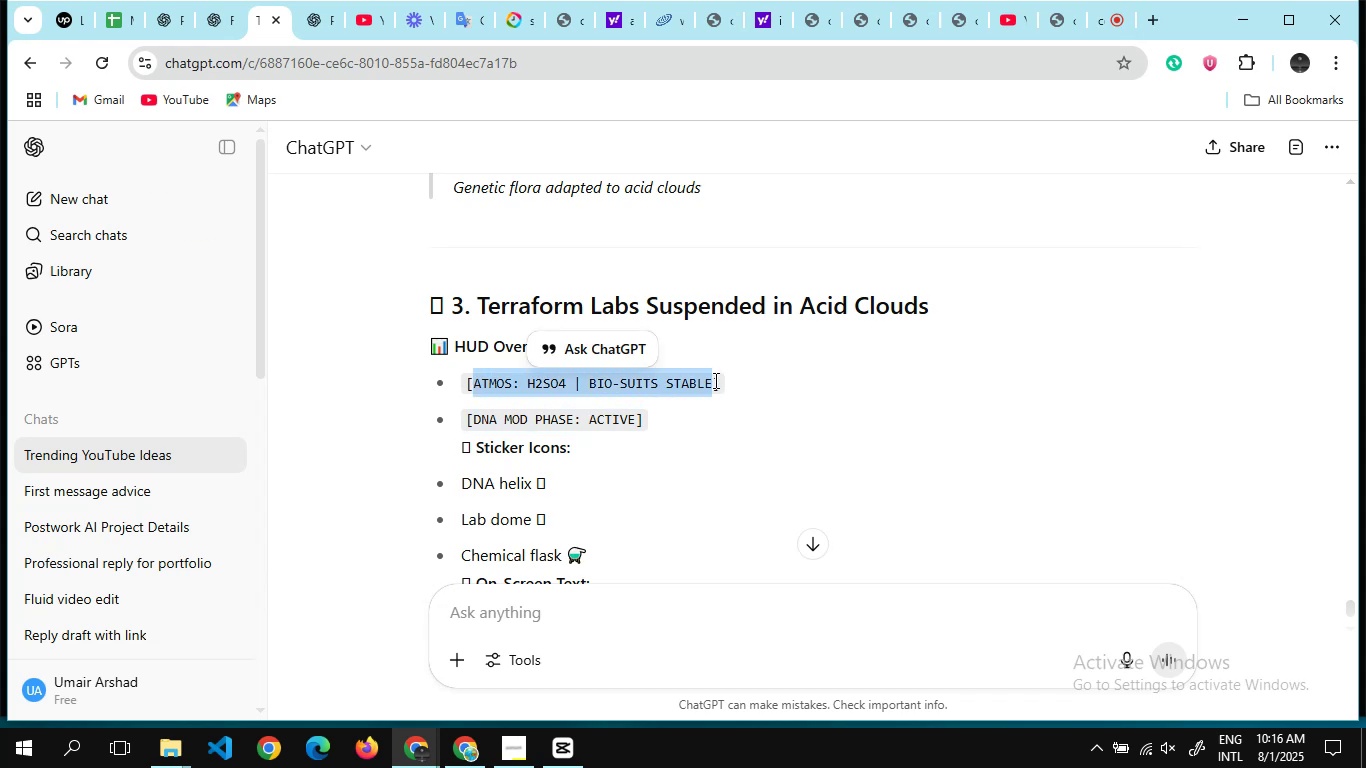 
key(Alt+Tab)
 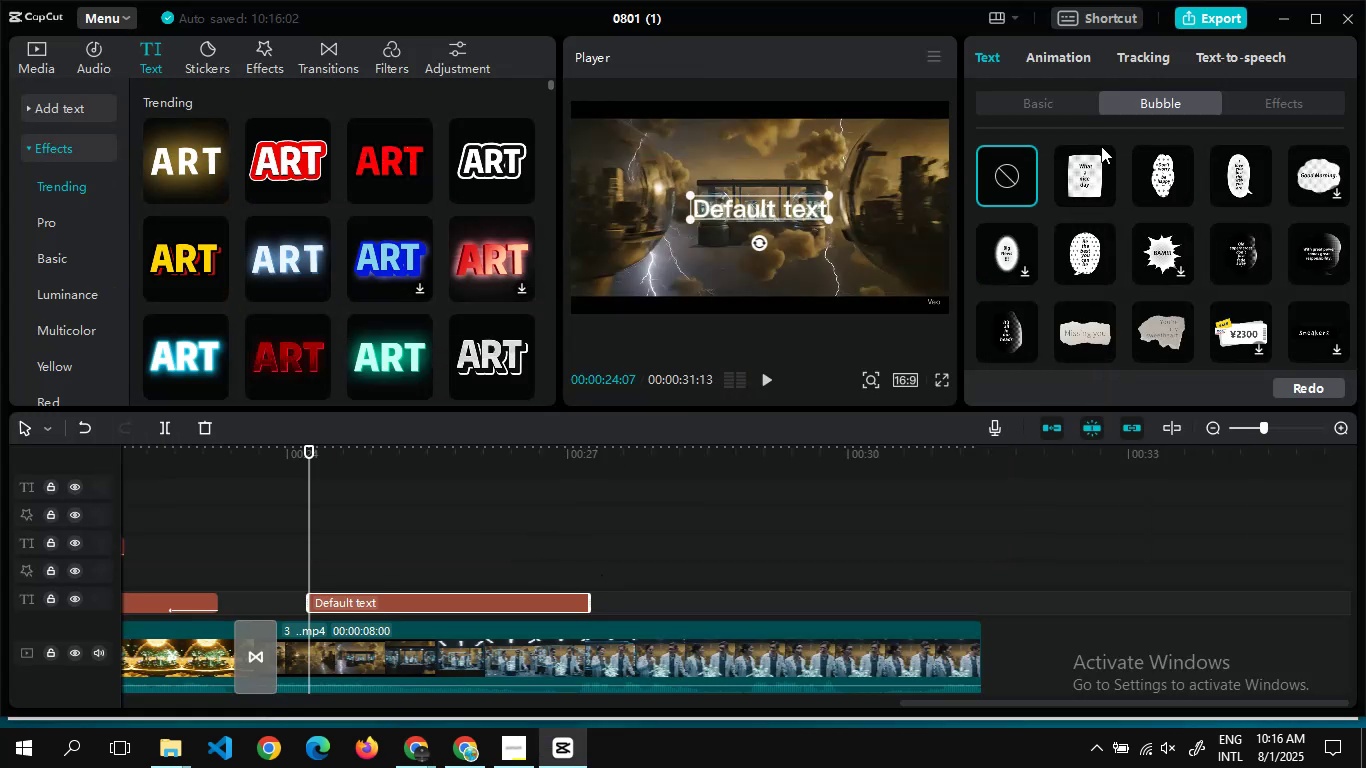 
left_click([1056, 109])
 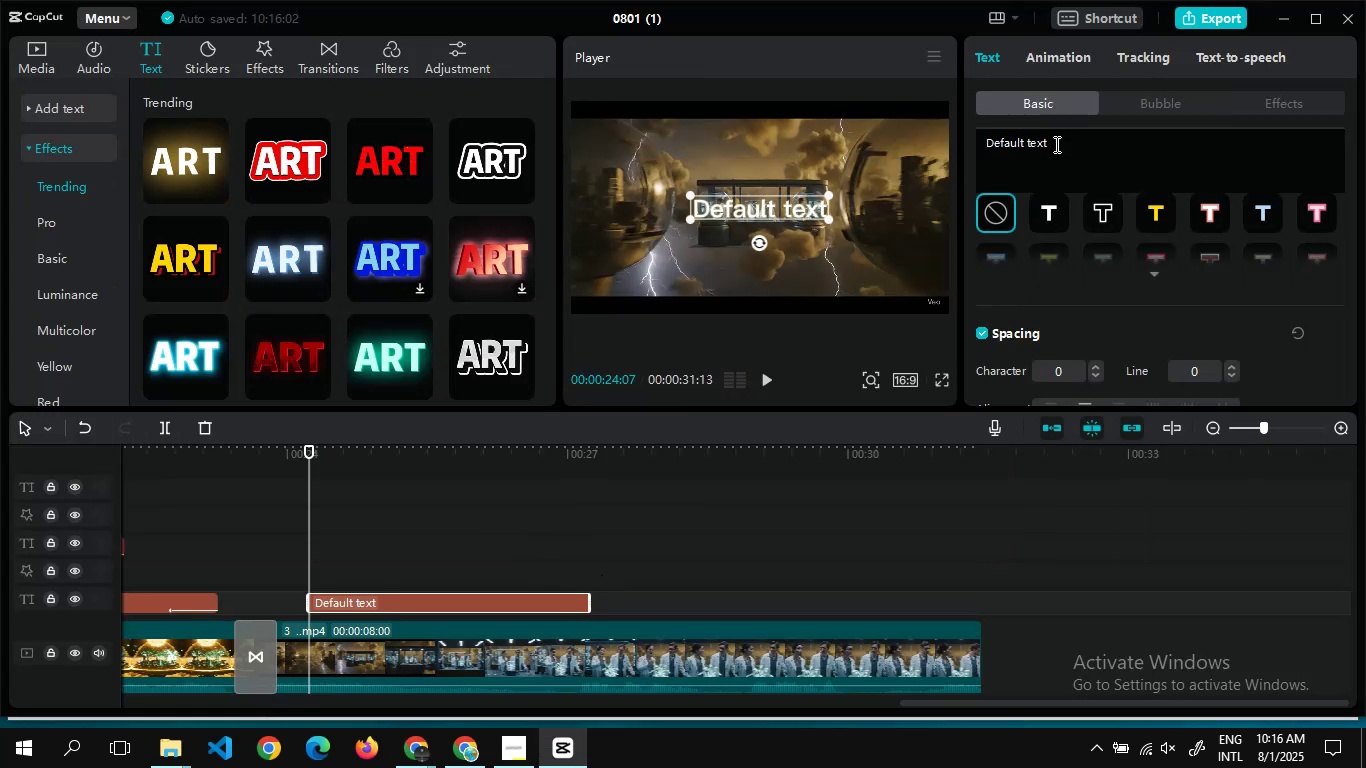 
left_click([1055, 144])
 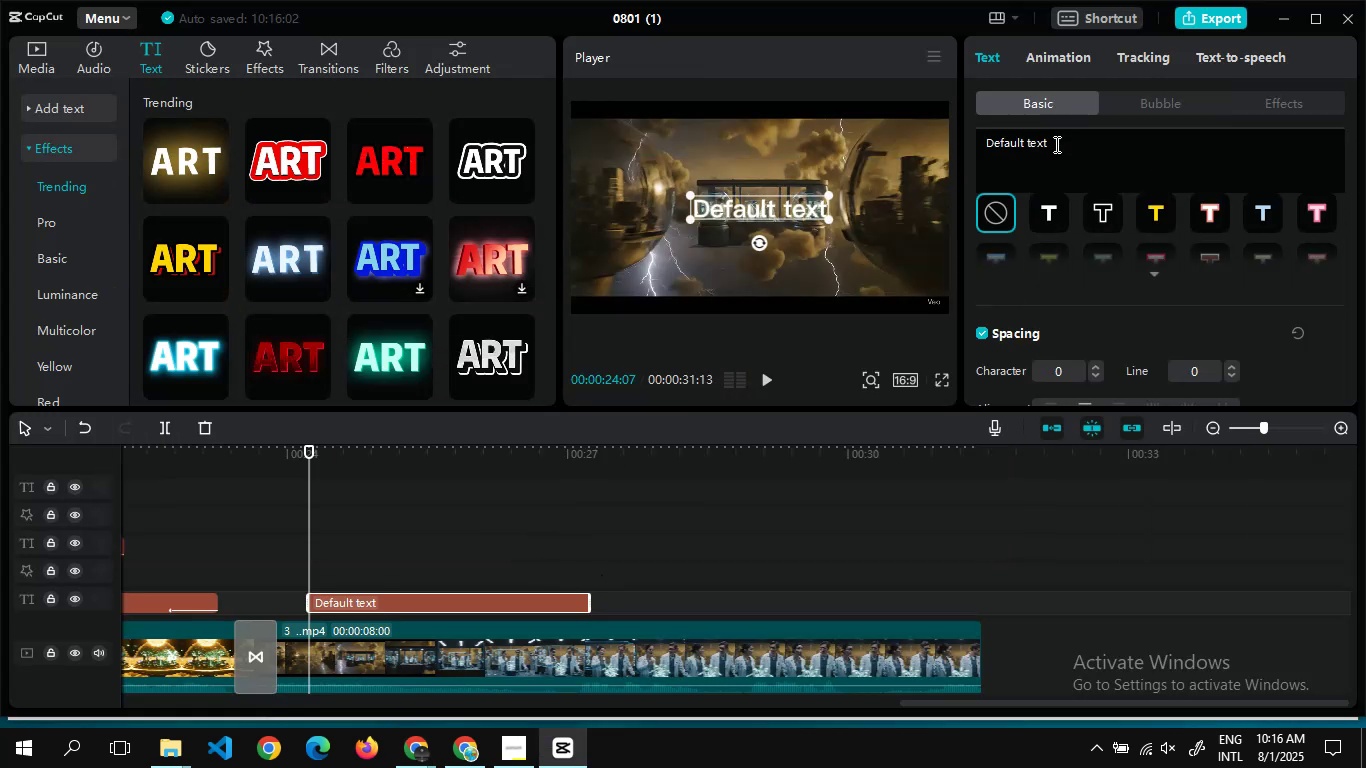 
key(Control+A)
 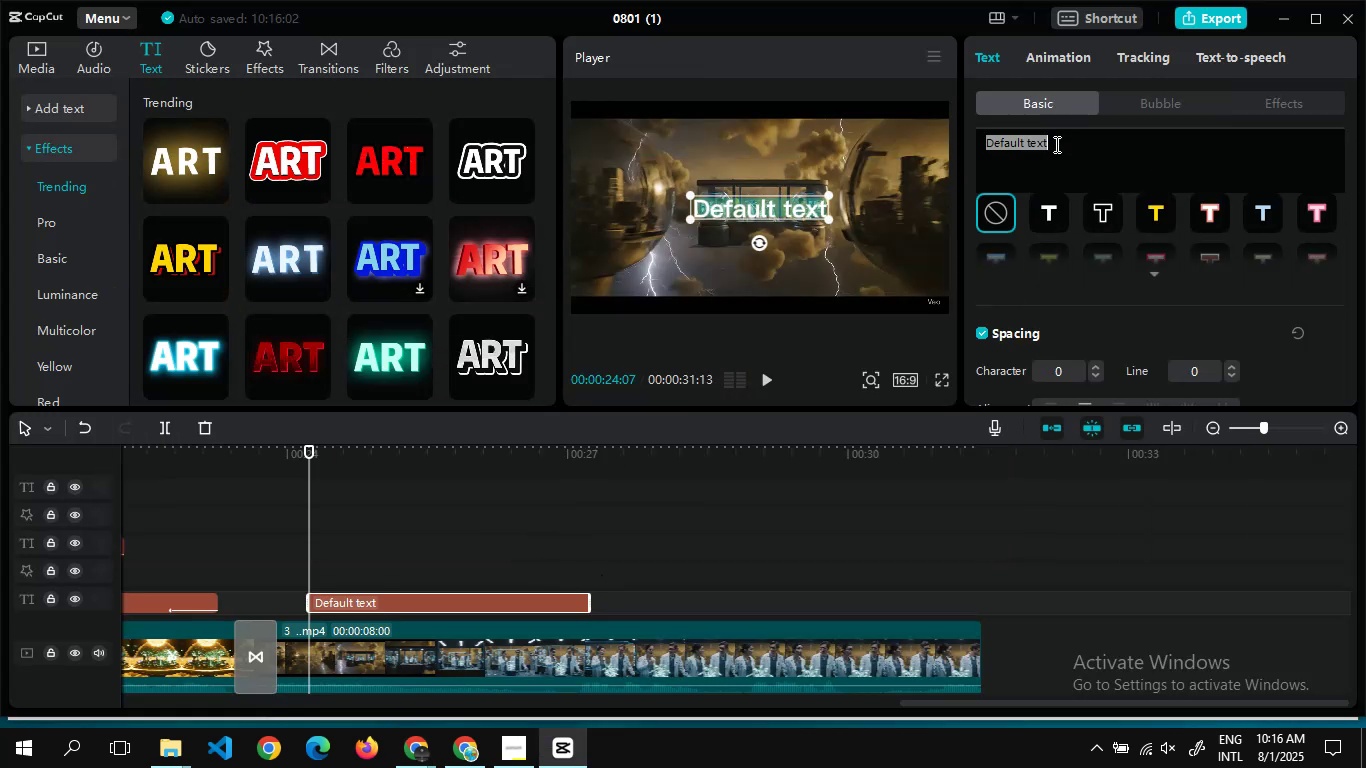 
key(Control+V)
 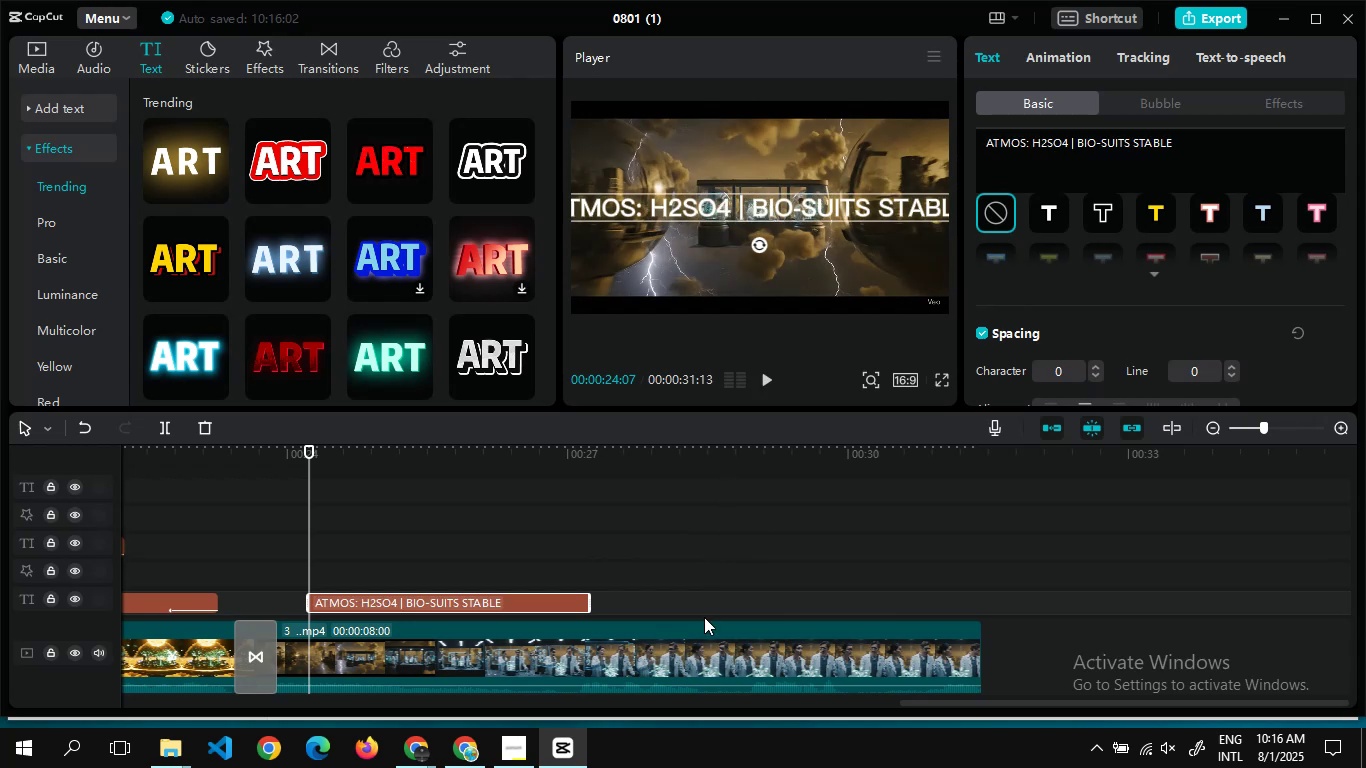 
left_click([702, 656])
 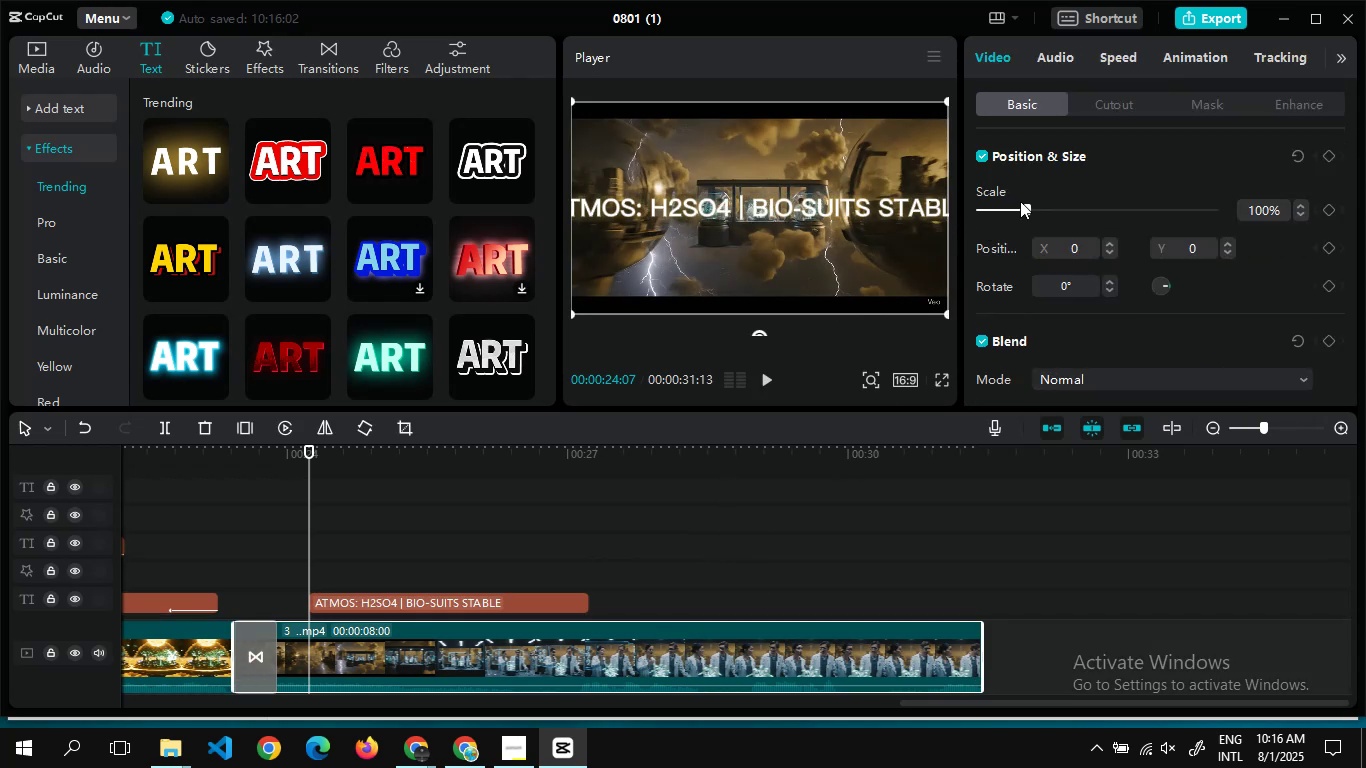 
left_click_drag(start_coordinate=[1026, 206], to_coordinate=[1035, 211])
 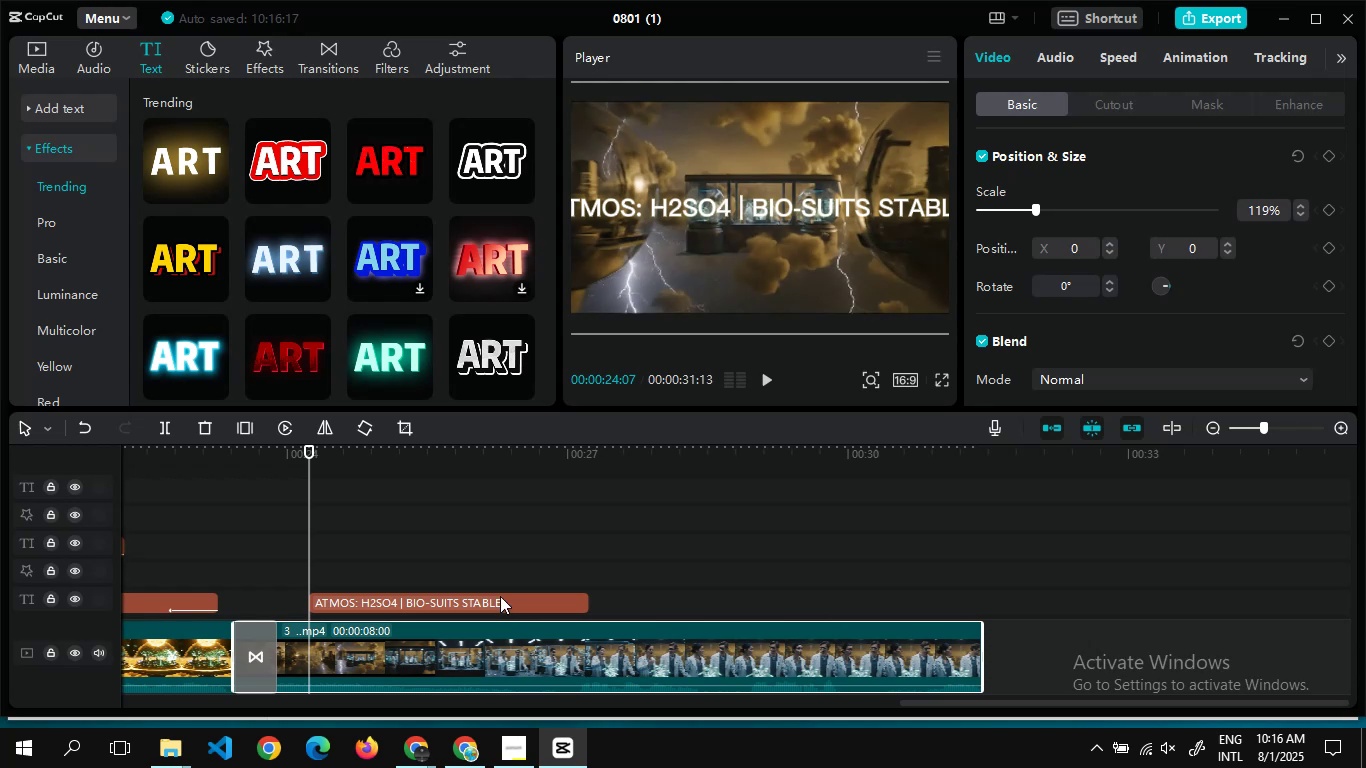 
left_click([500, 596])
 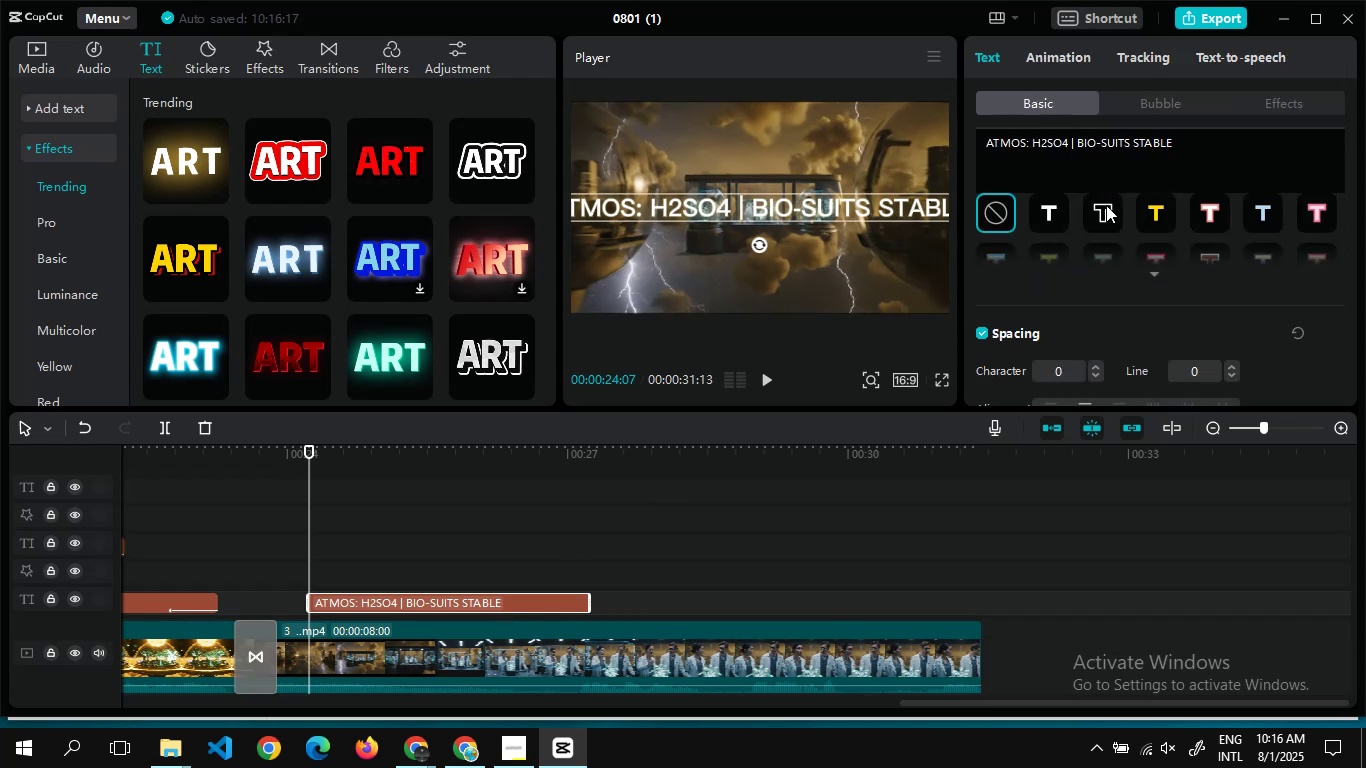 
left_click([1106, 219])
 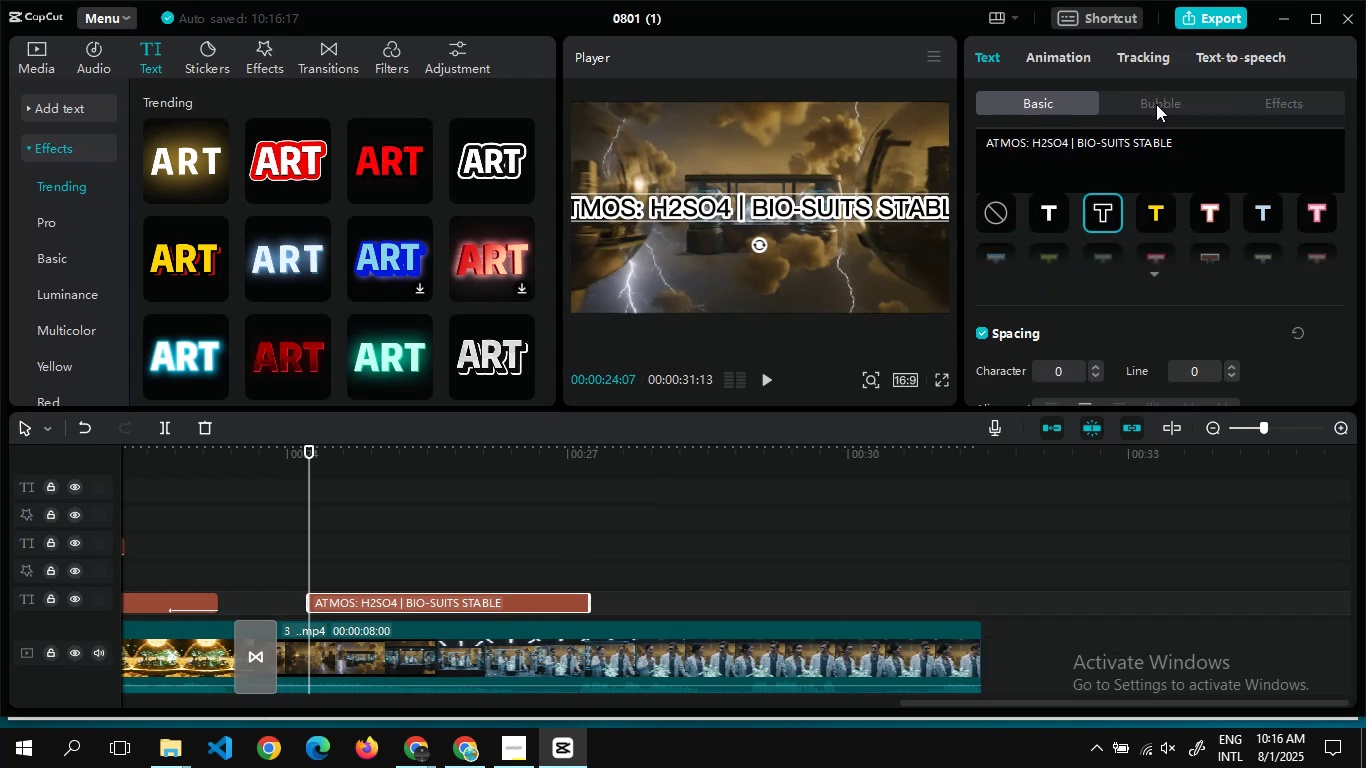 
left_click([1156, 104])
 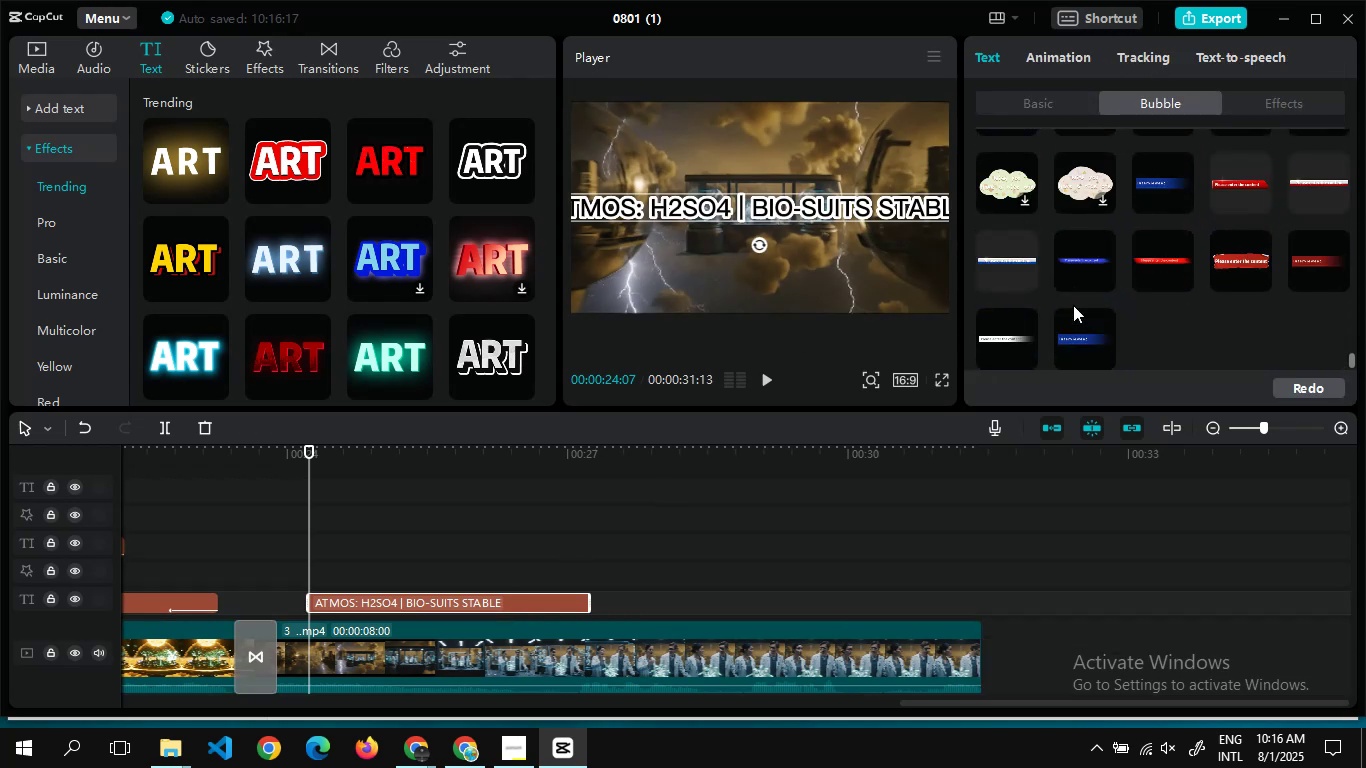 
left_click([1014, 338])
 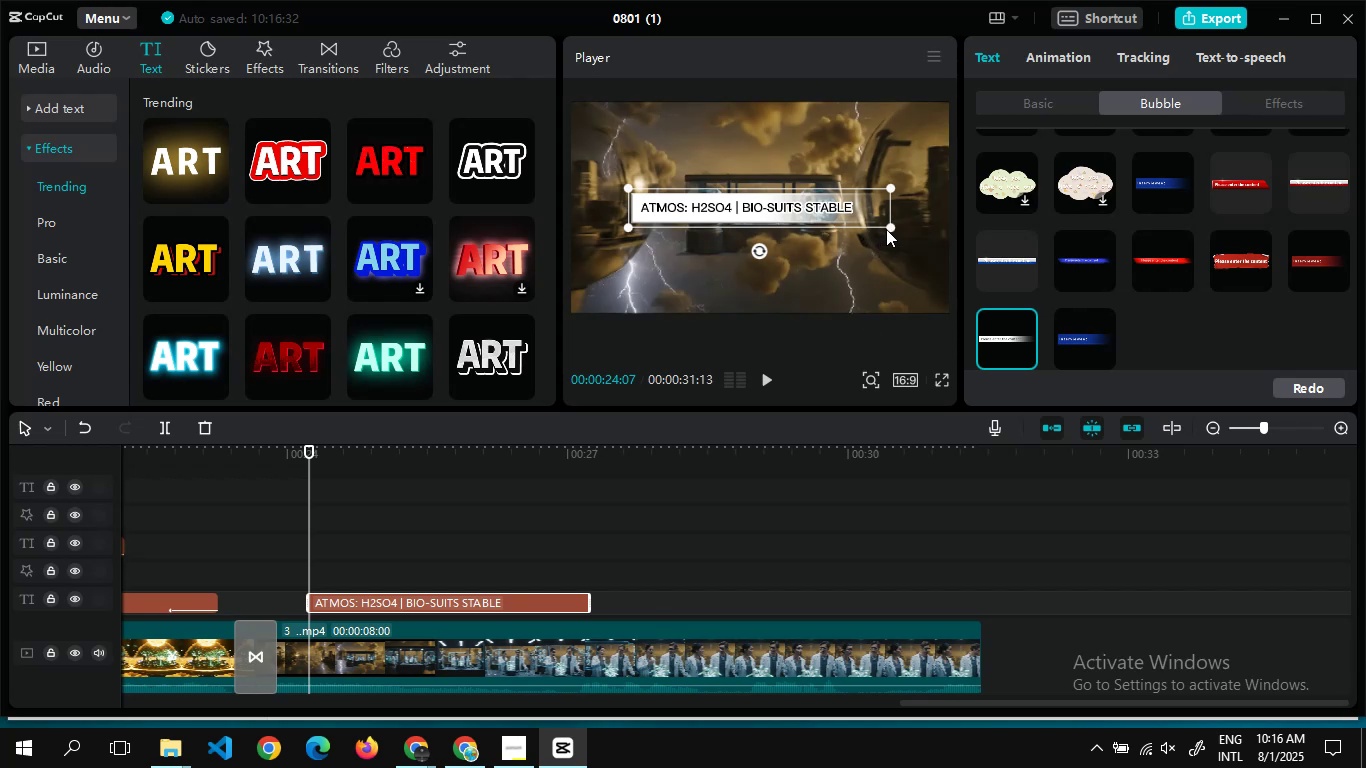 
left_click_drag(start_coordinate=[890, 226], to_coordinate=[920, 234])
 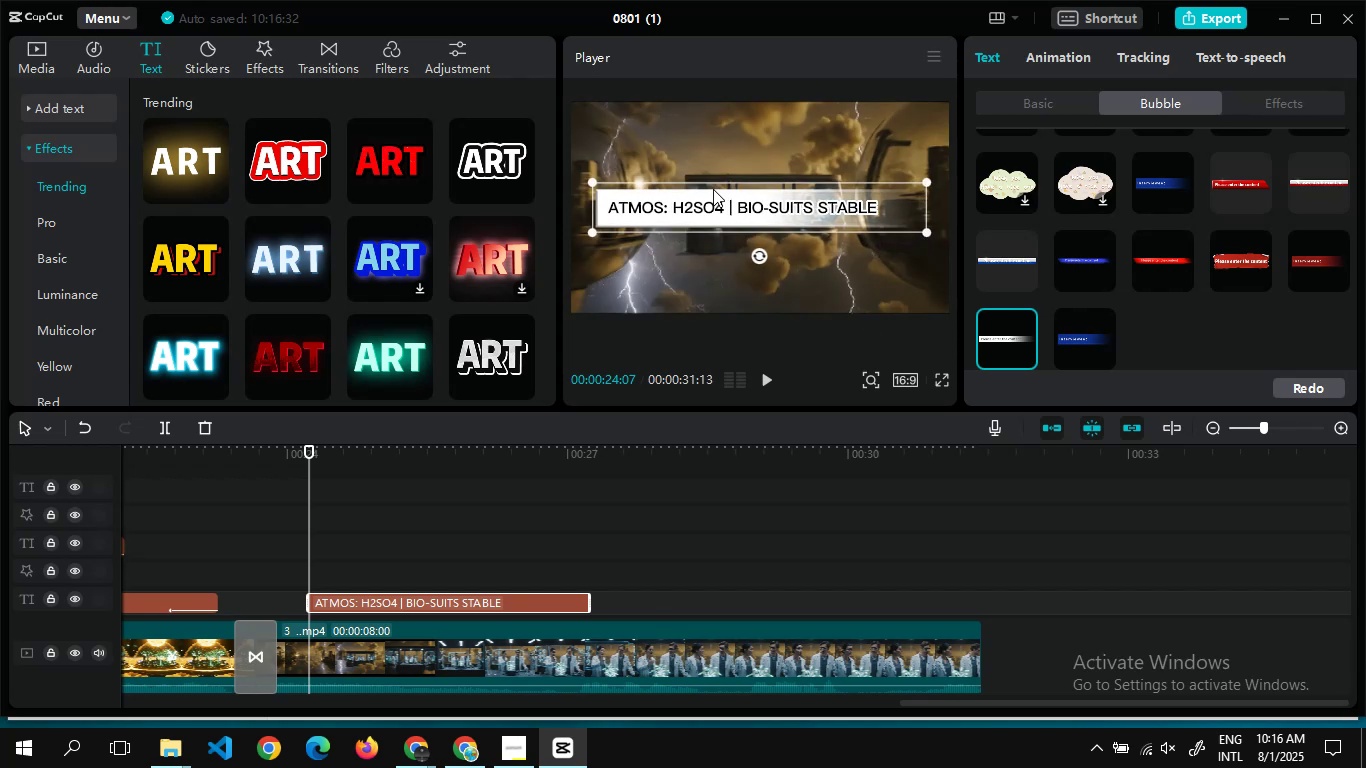 
left_click_drag(start_coordinate=[704, 190], to_coordinate=[682, 267])
 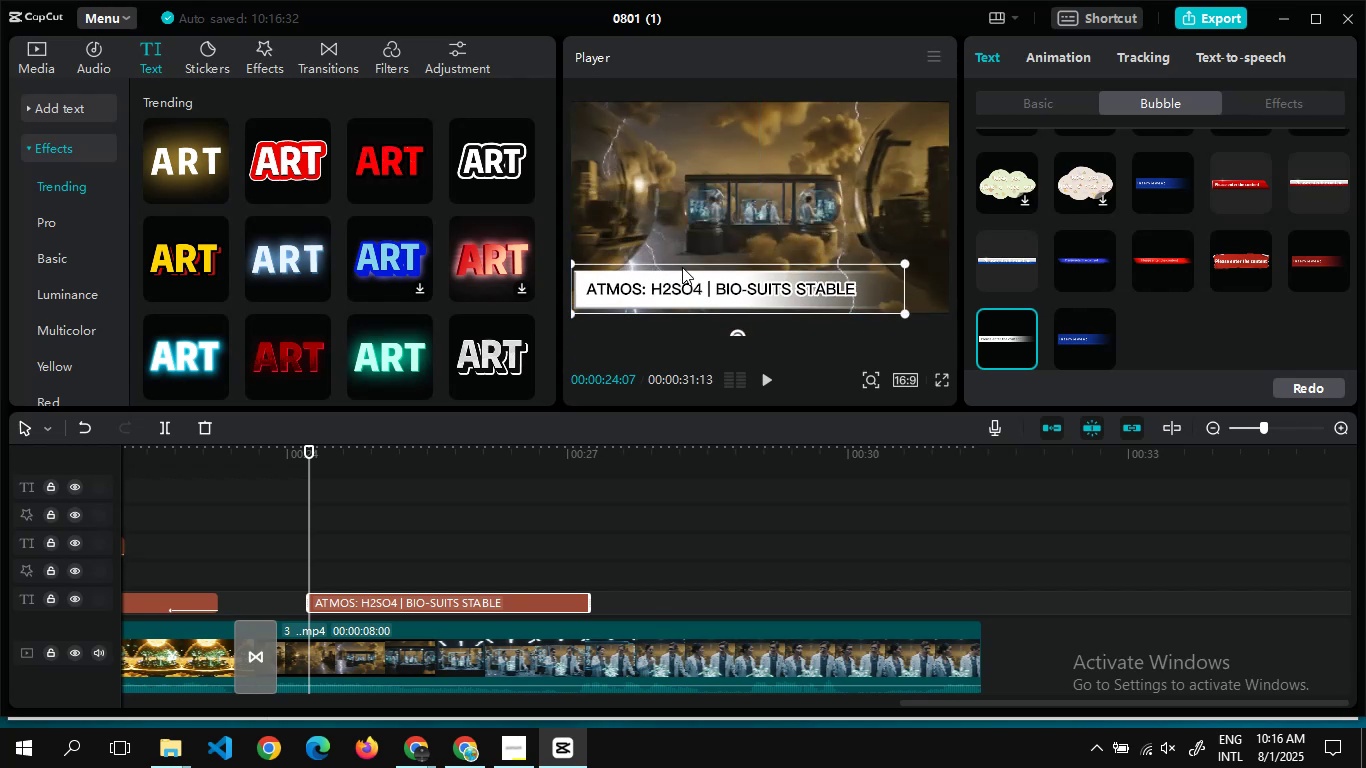 
key(Alt+AltLeft)
 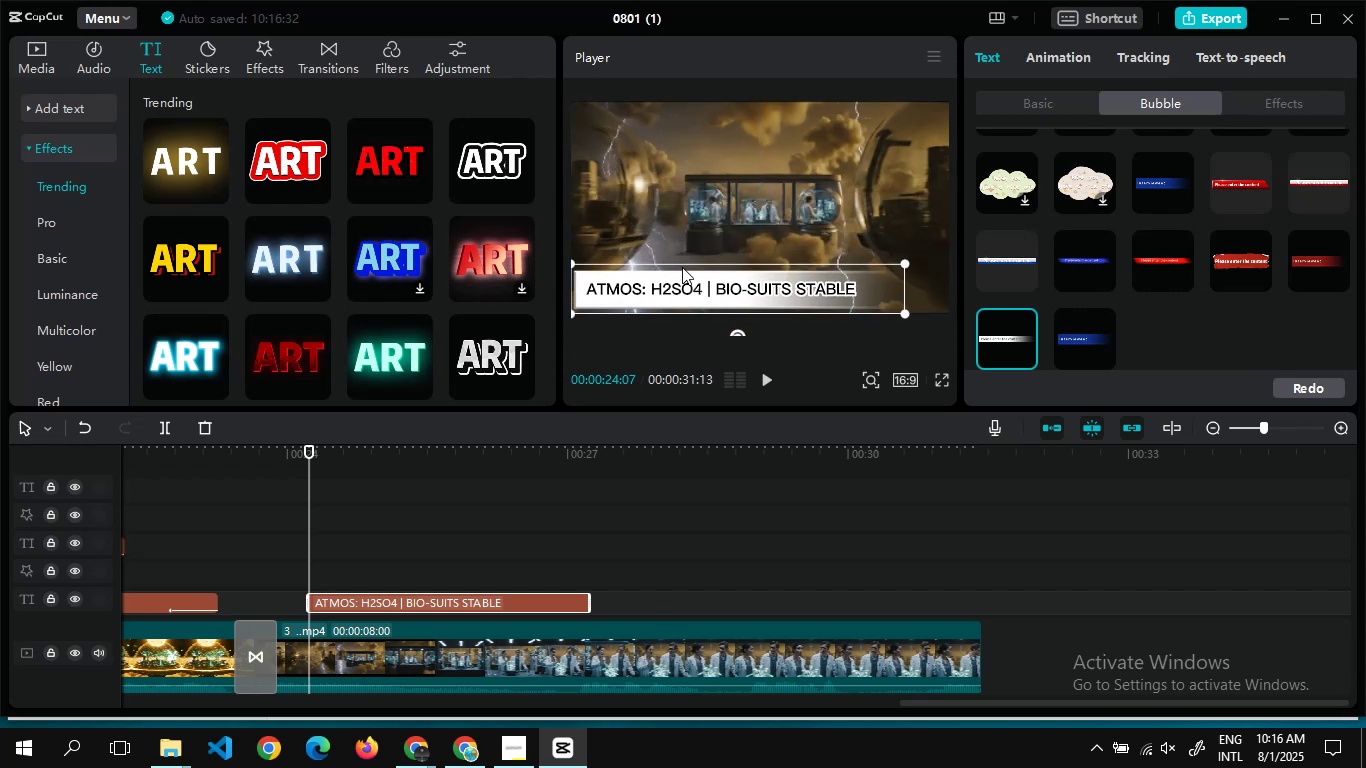 
key(Alt+Tab)
 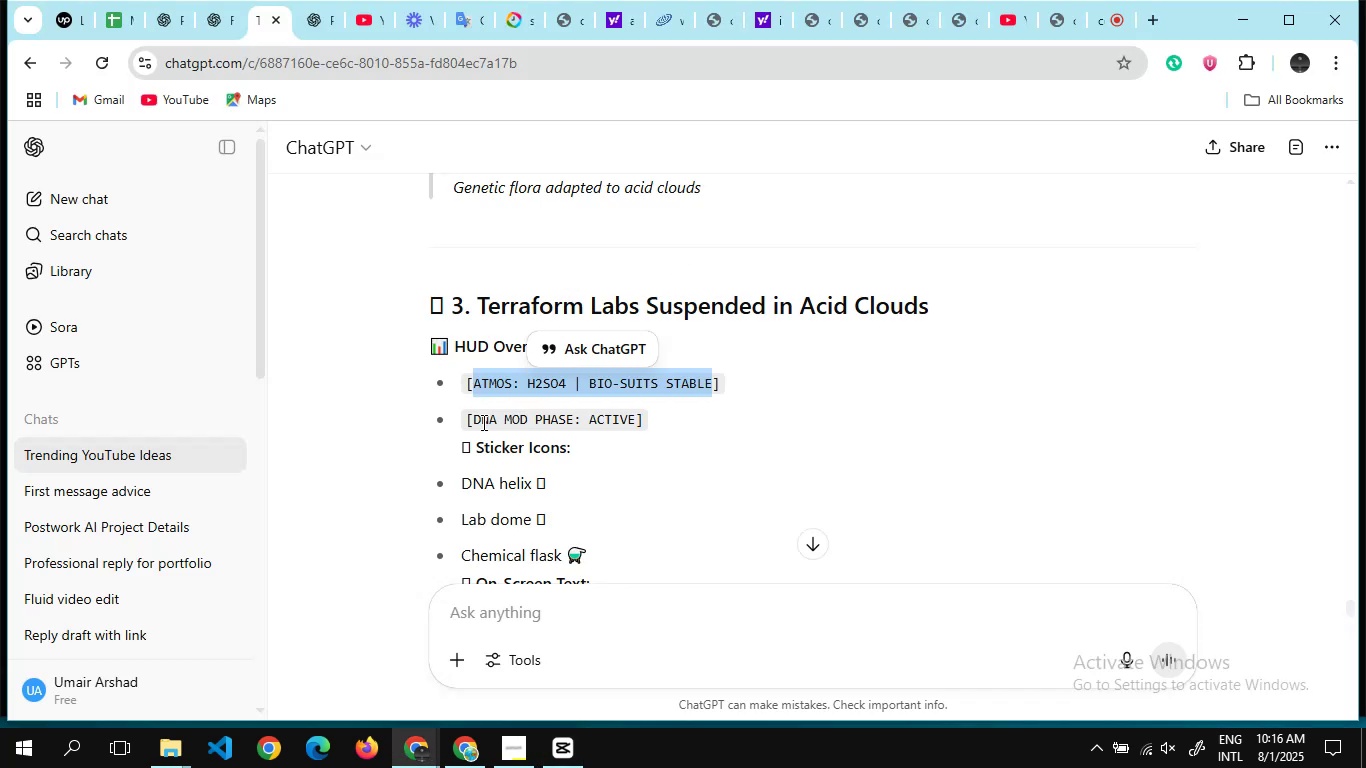 
left_click_drag(start_coordinate=[473, 421], to_coordinate=[634, 419])
 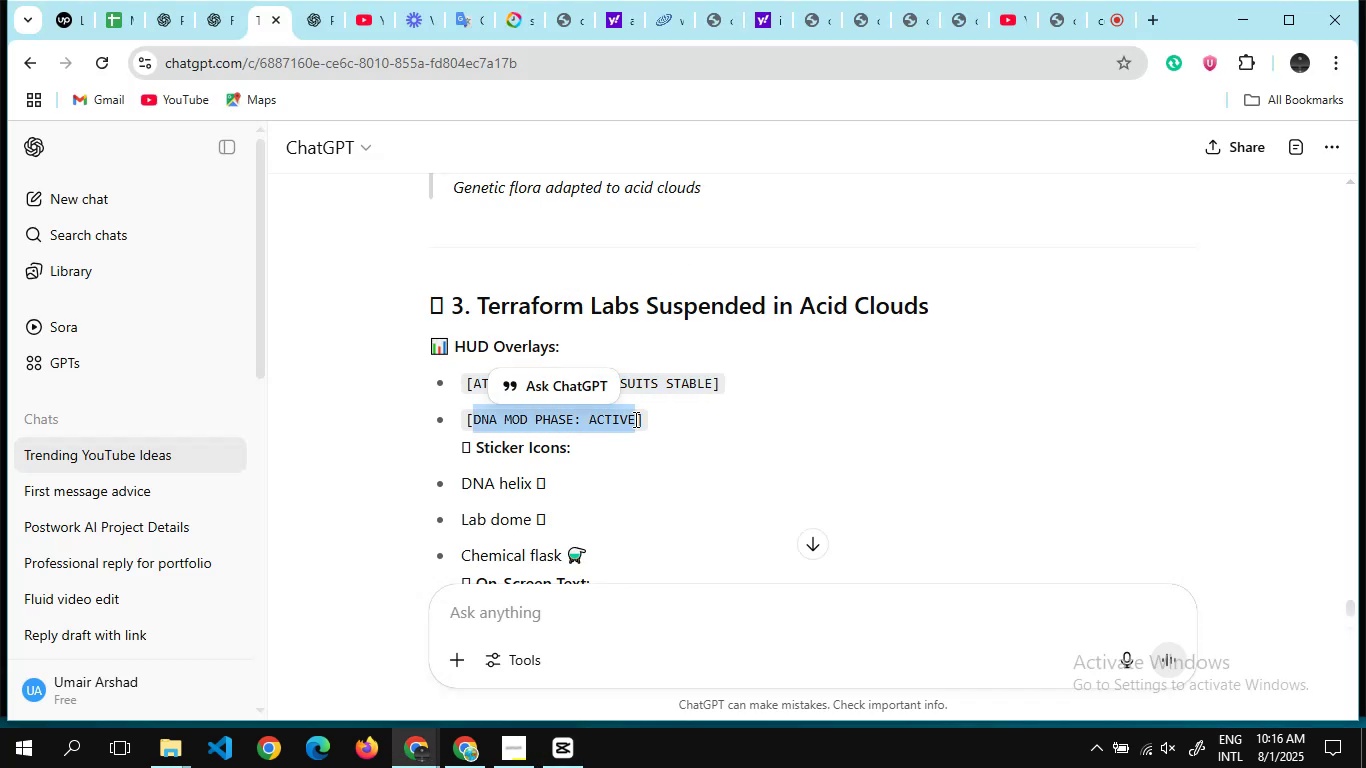 
key(Control+C)
 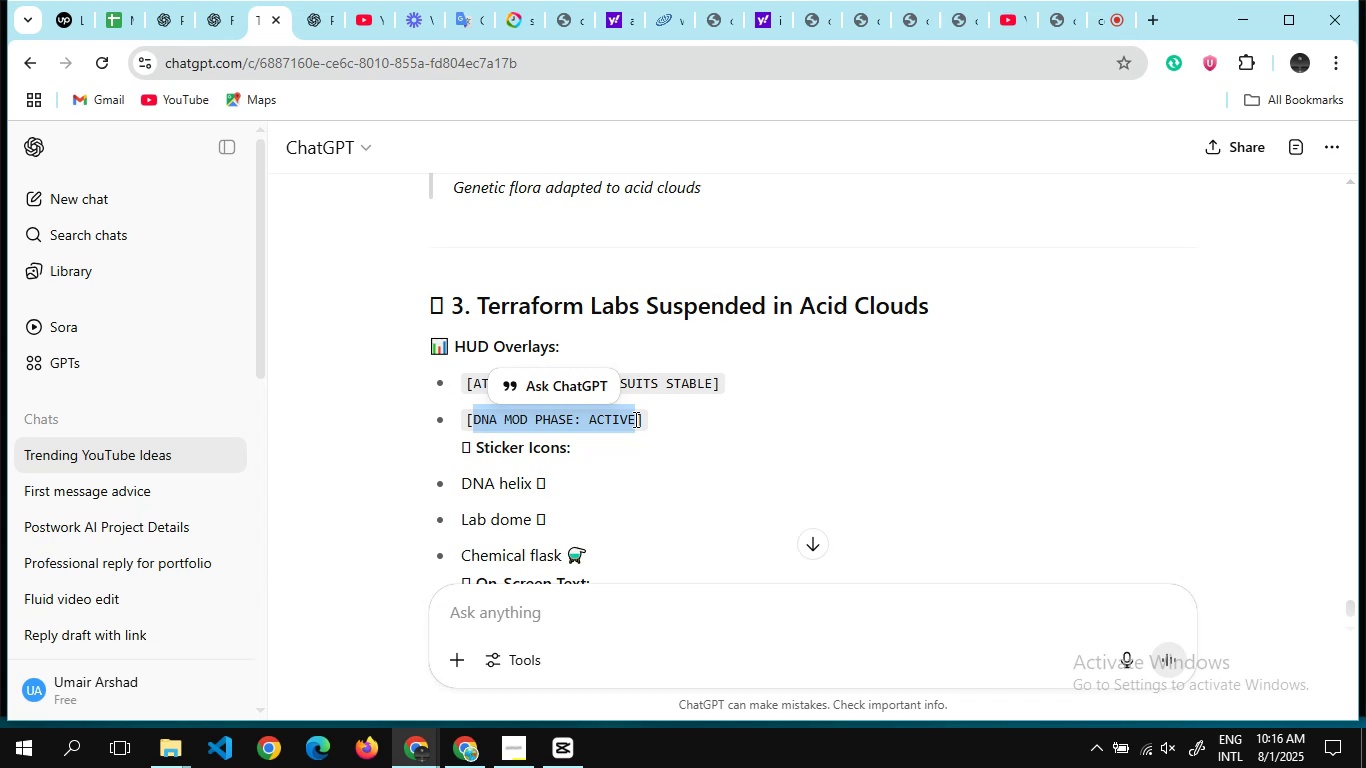 
key(Alt+AltLeft)
 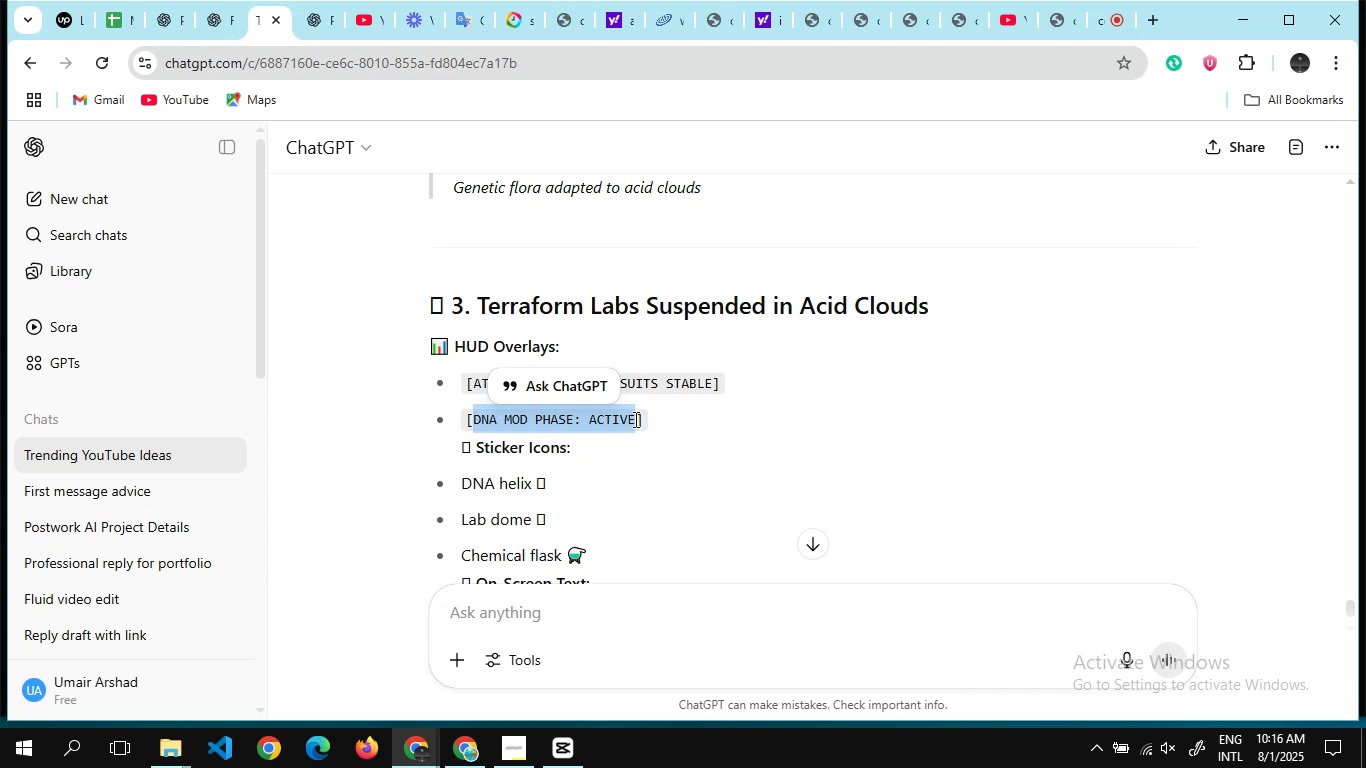 
key(Alt+Tab)
 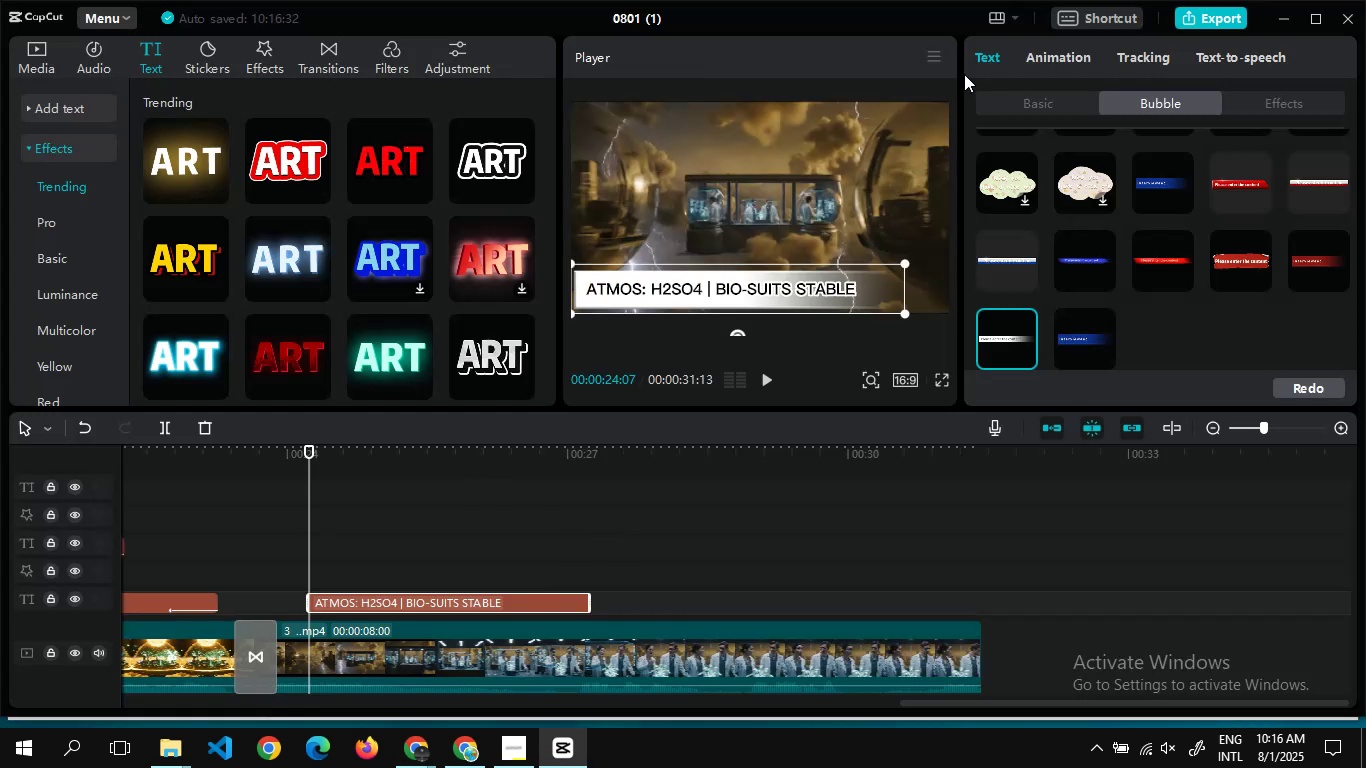 
left_click([1054, 57])
 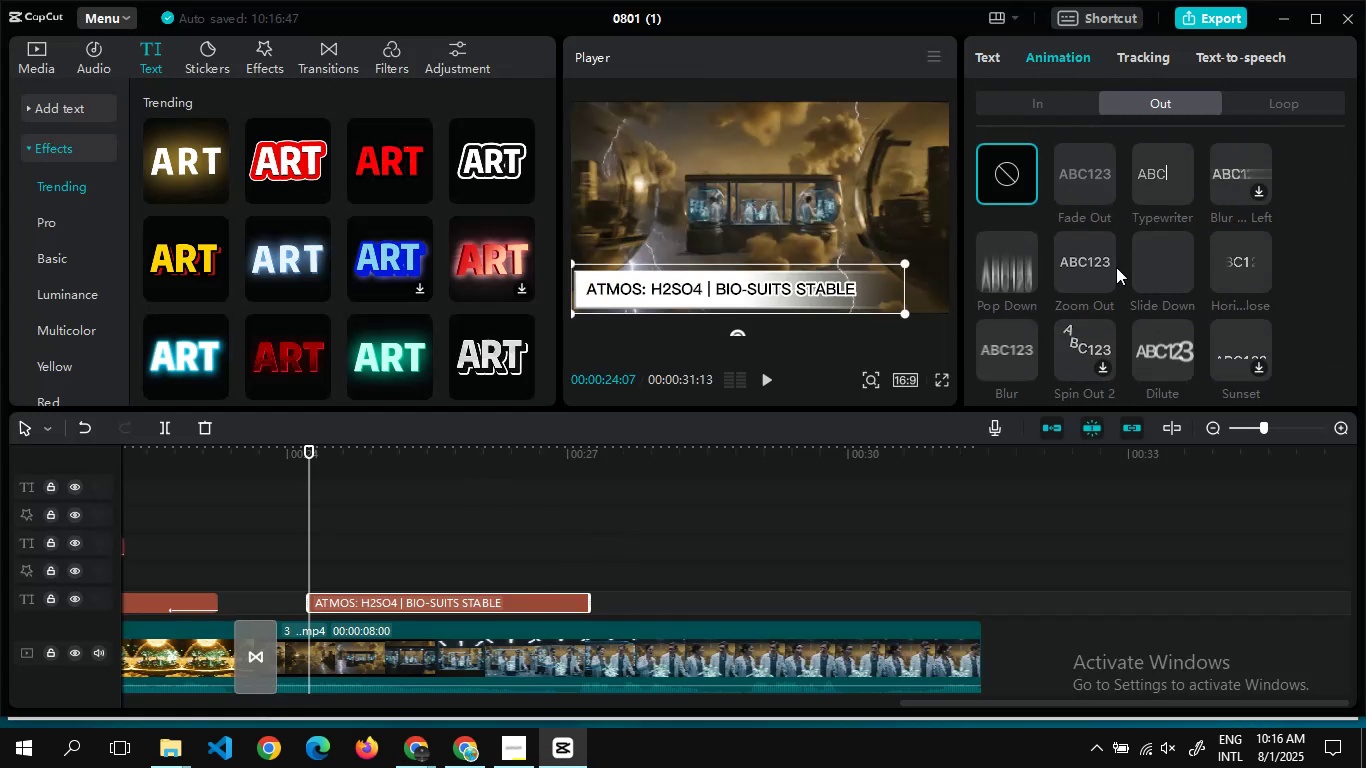 
wait(7.84)
 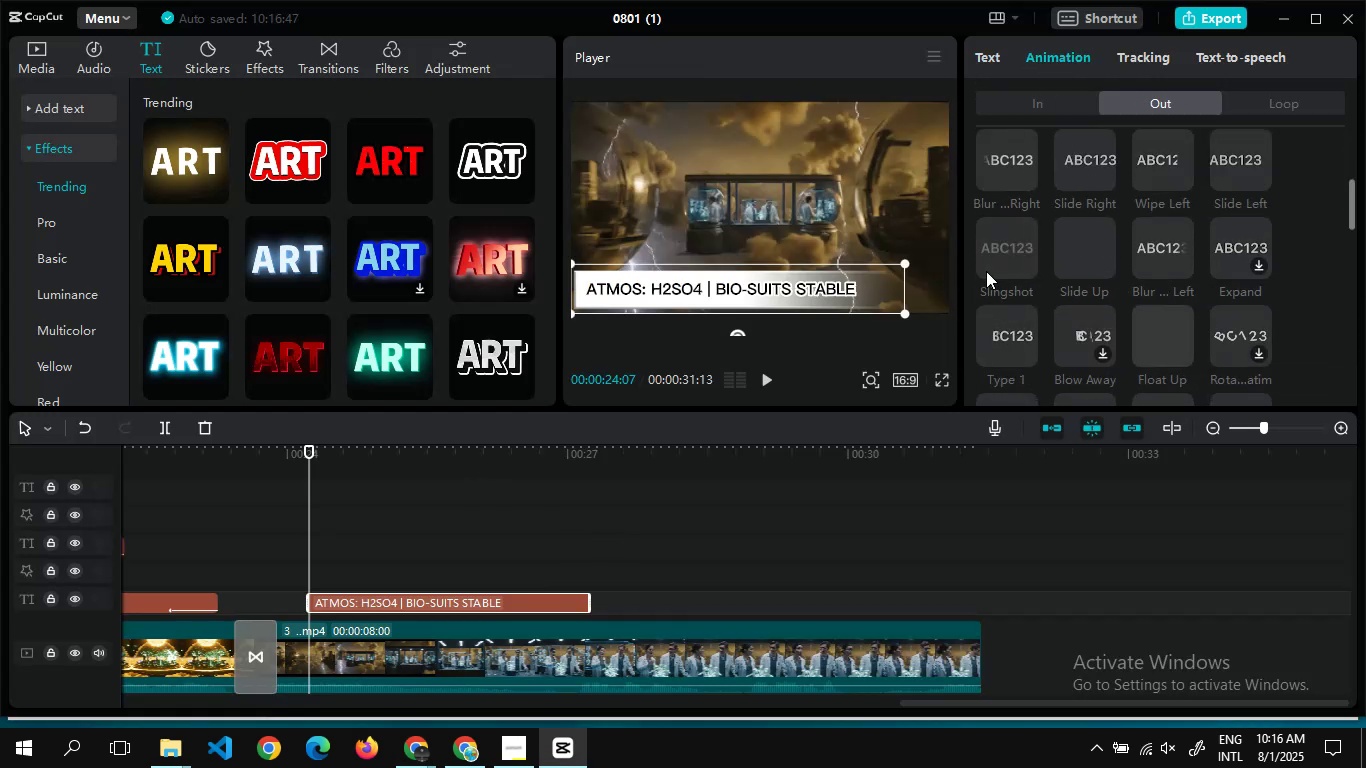 
left_click([1087, 272])
 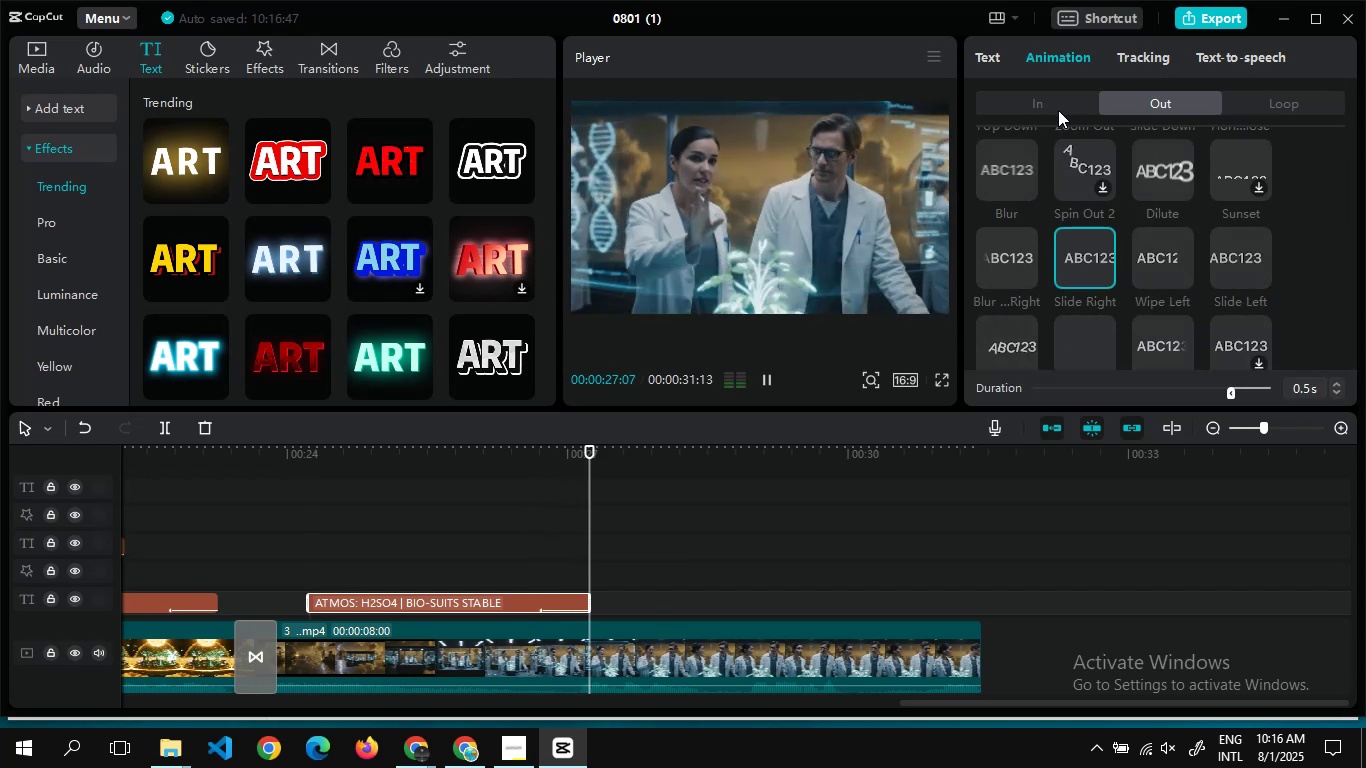 
left_click([1058, 110])
 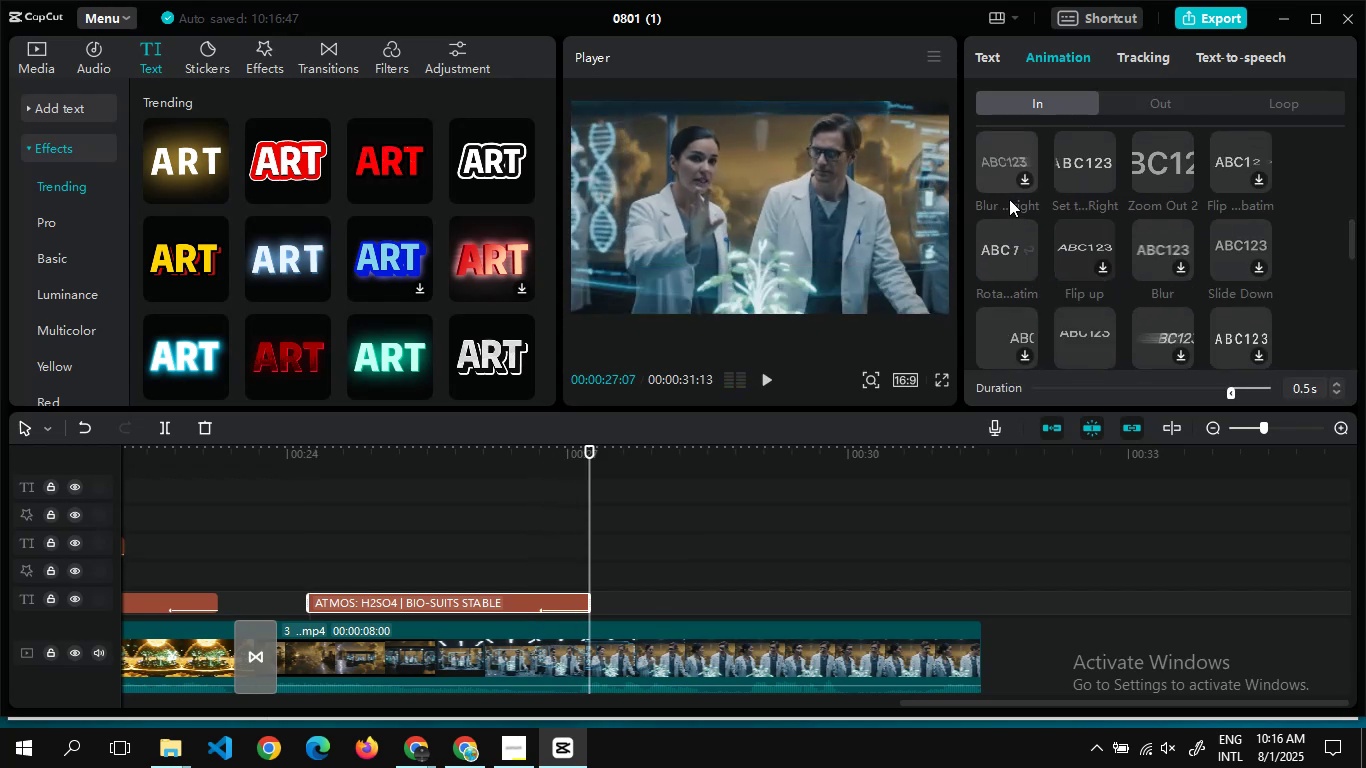 
left_click([1004, 180])
 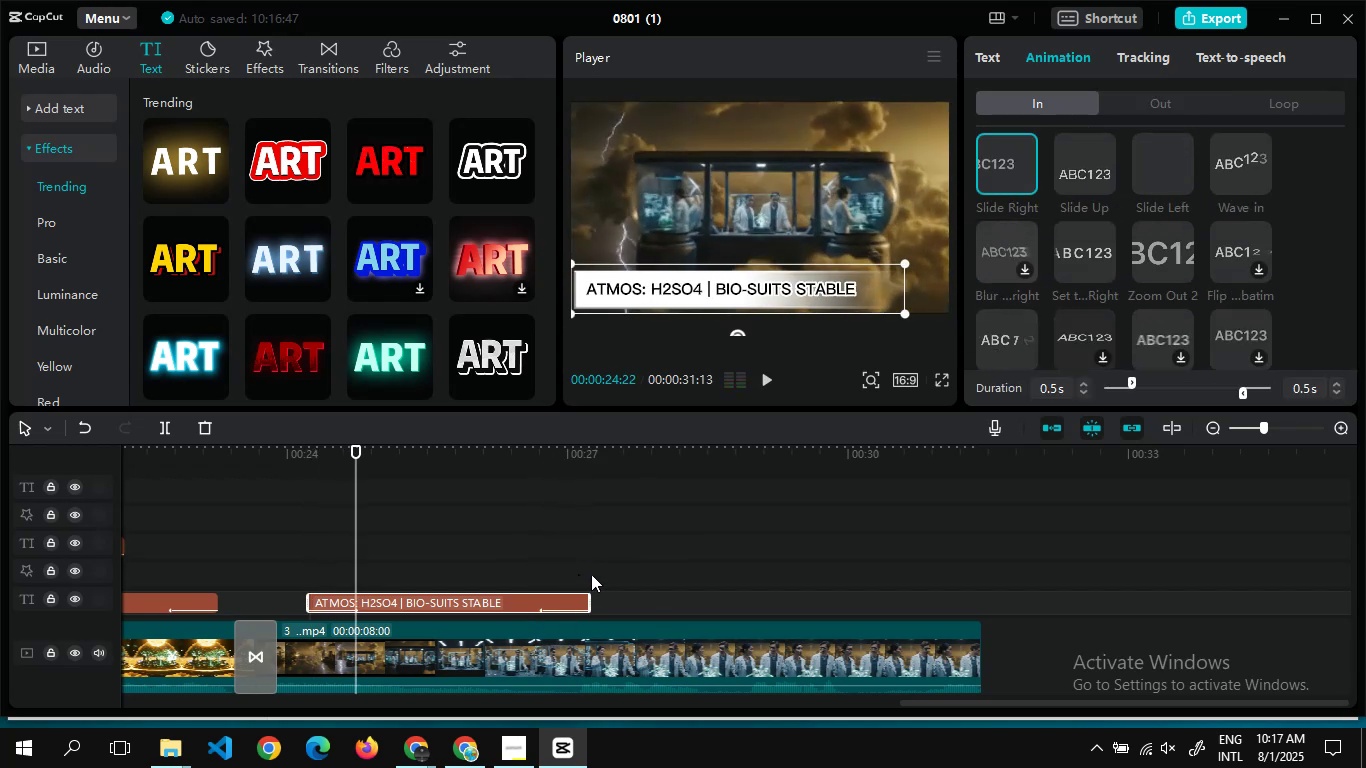 
double_click([592, 572])
 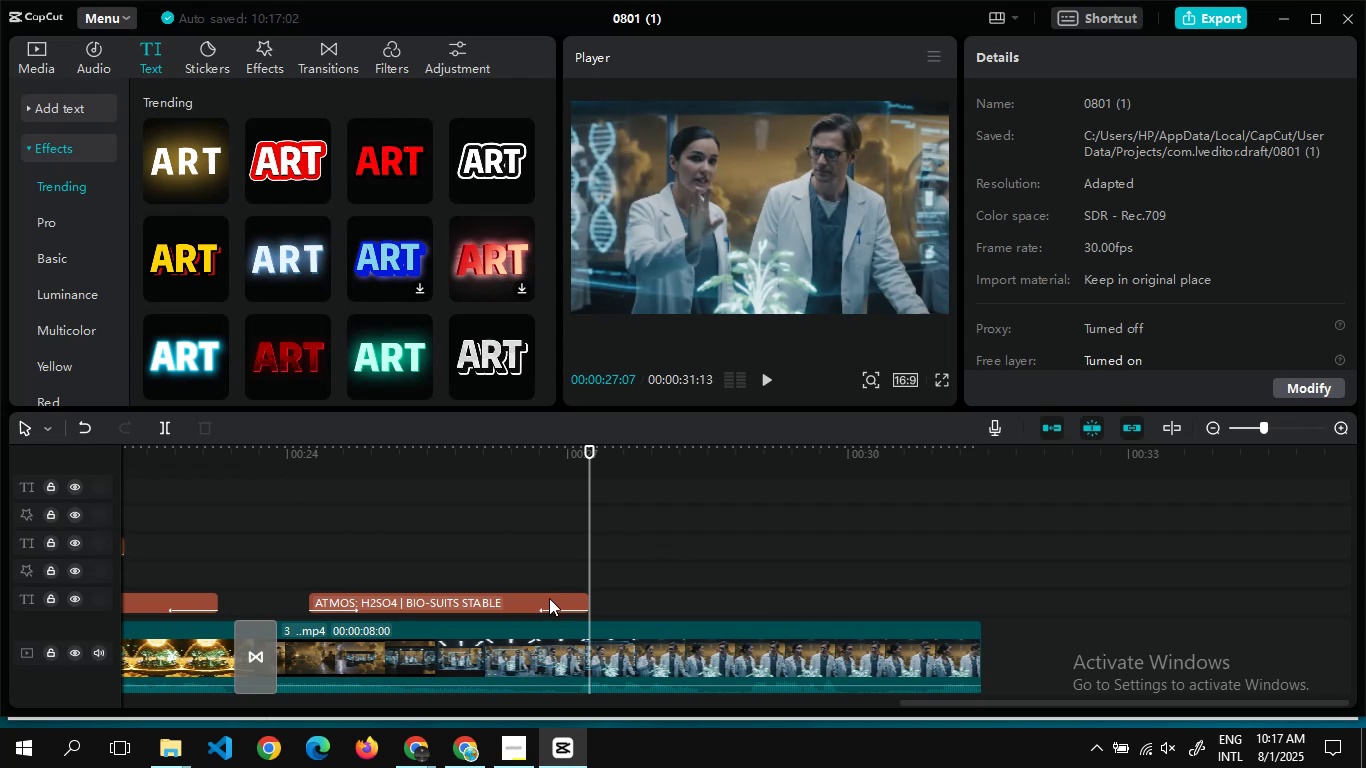 
left_click([549, 598])
 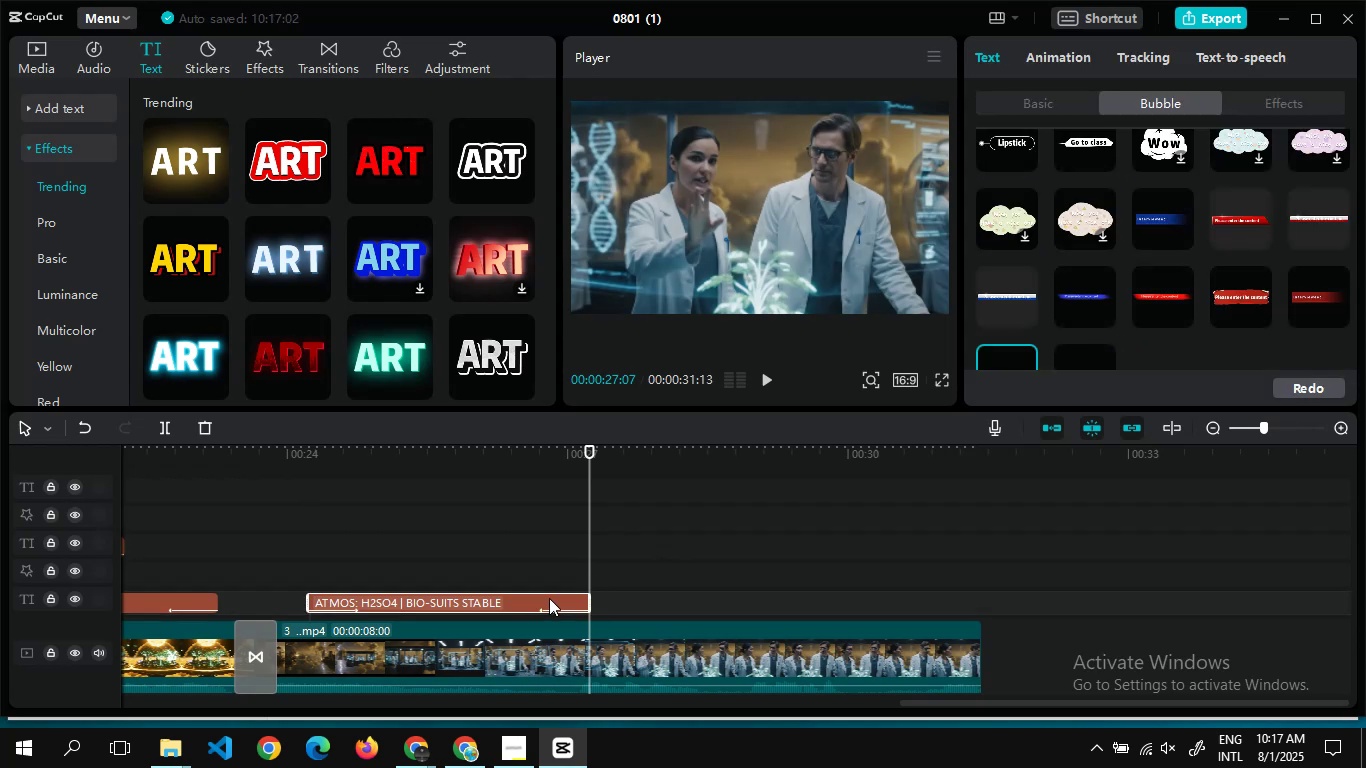 
key(Control+C)
 